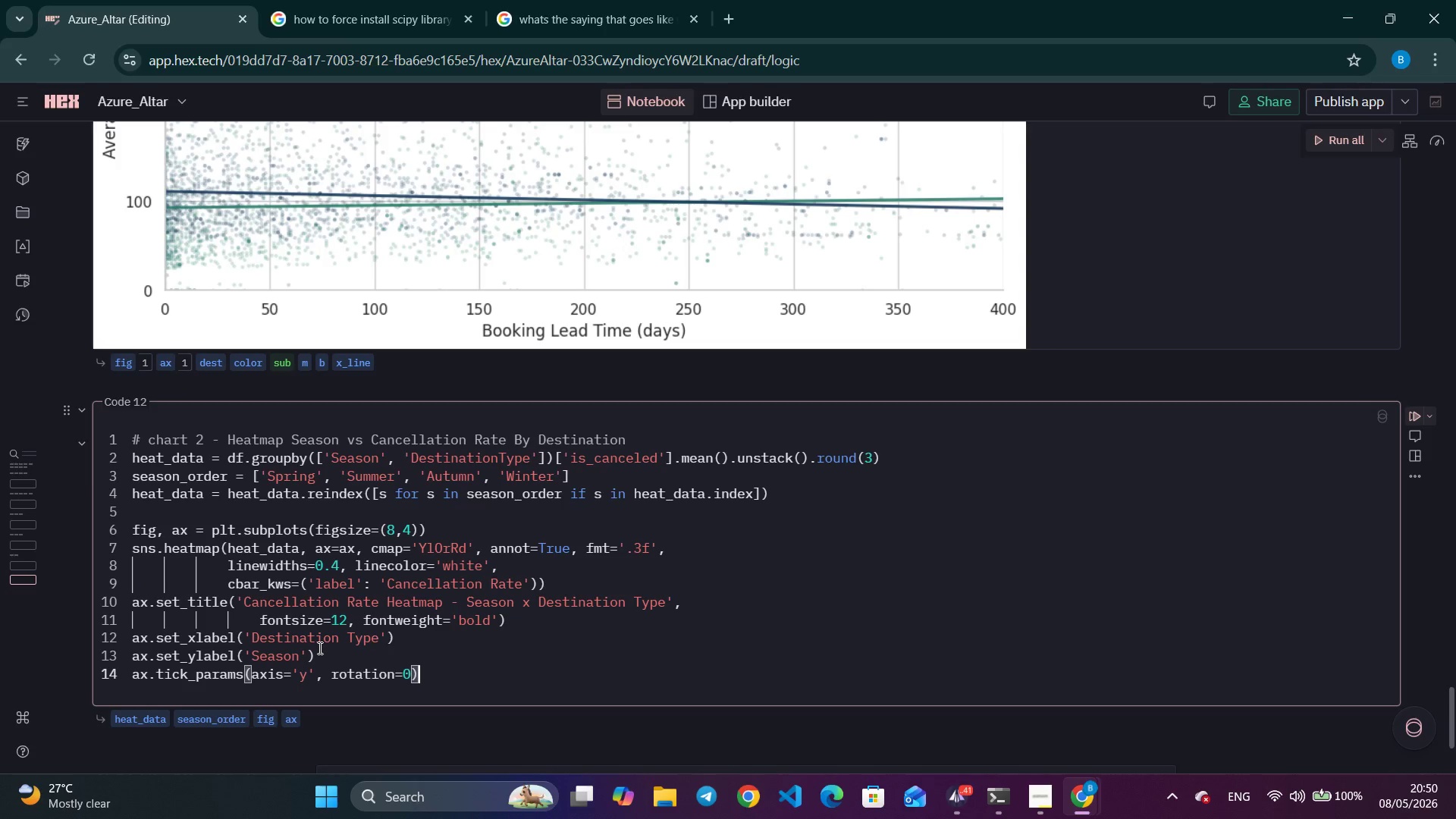 
key(Enter)
 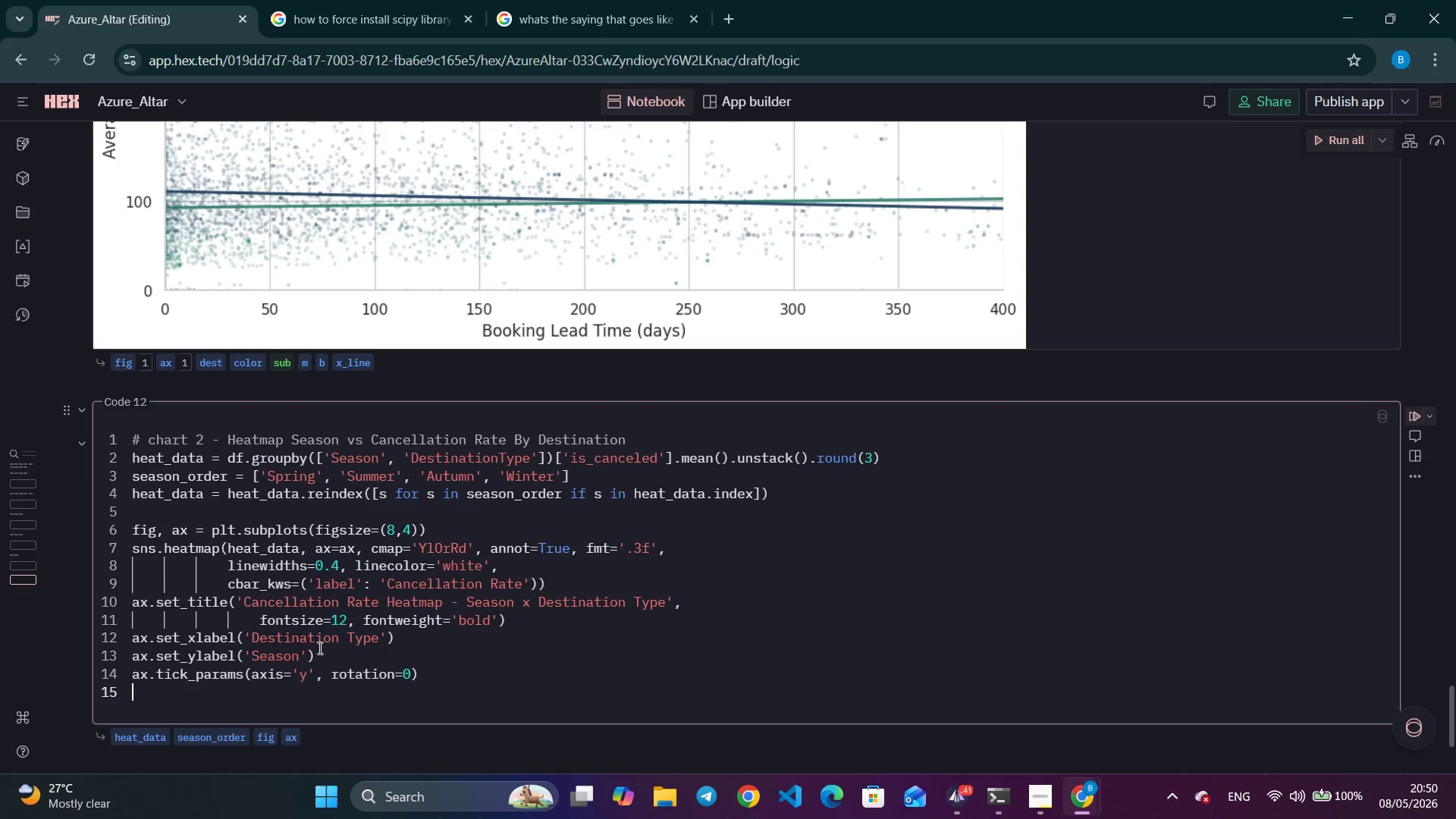 
type(plt.tigh)
 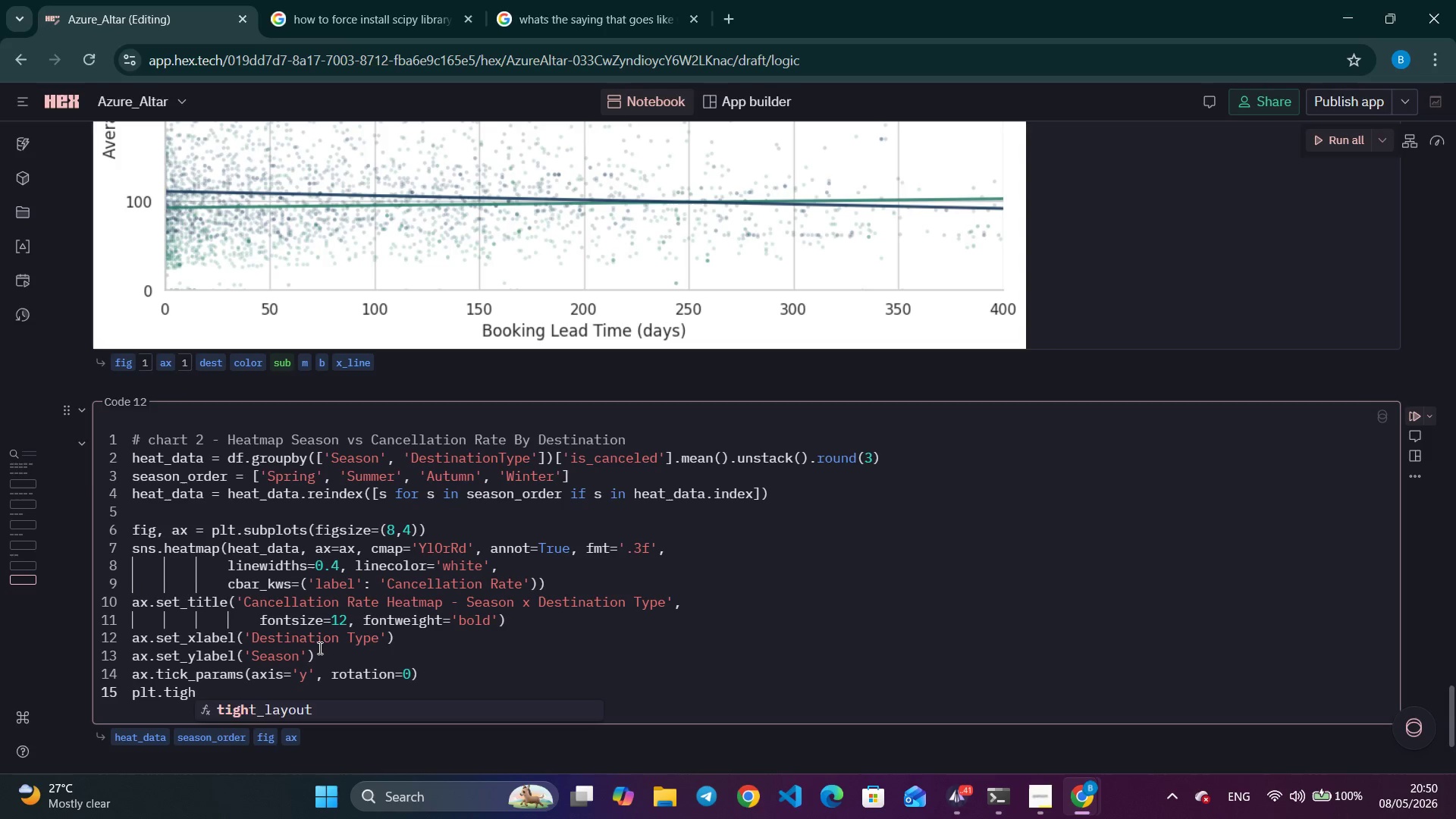 
key(Enter)
 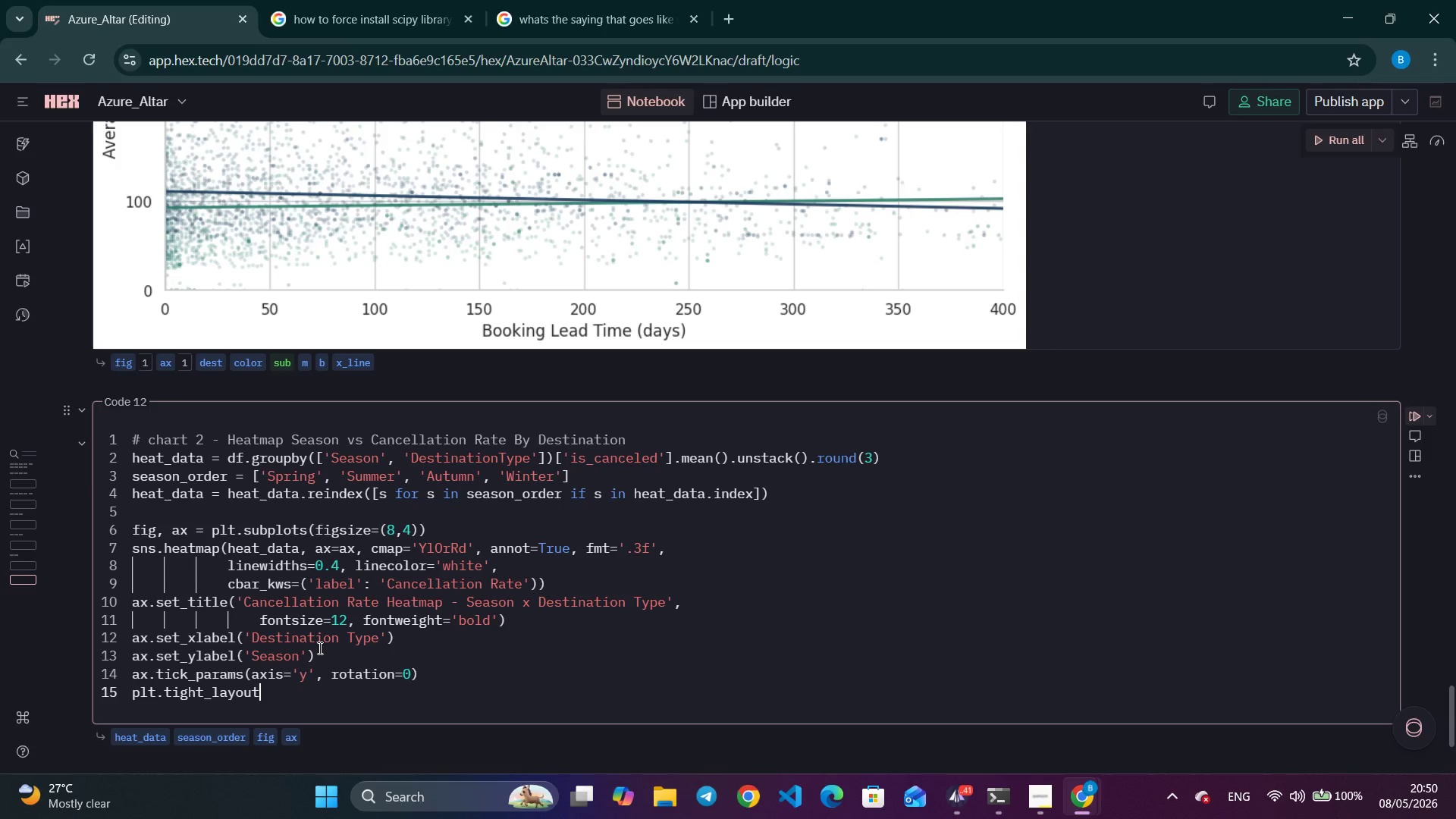 
key(Shift+ShiftLeft)
 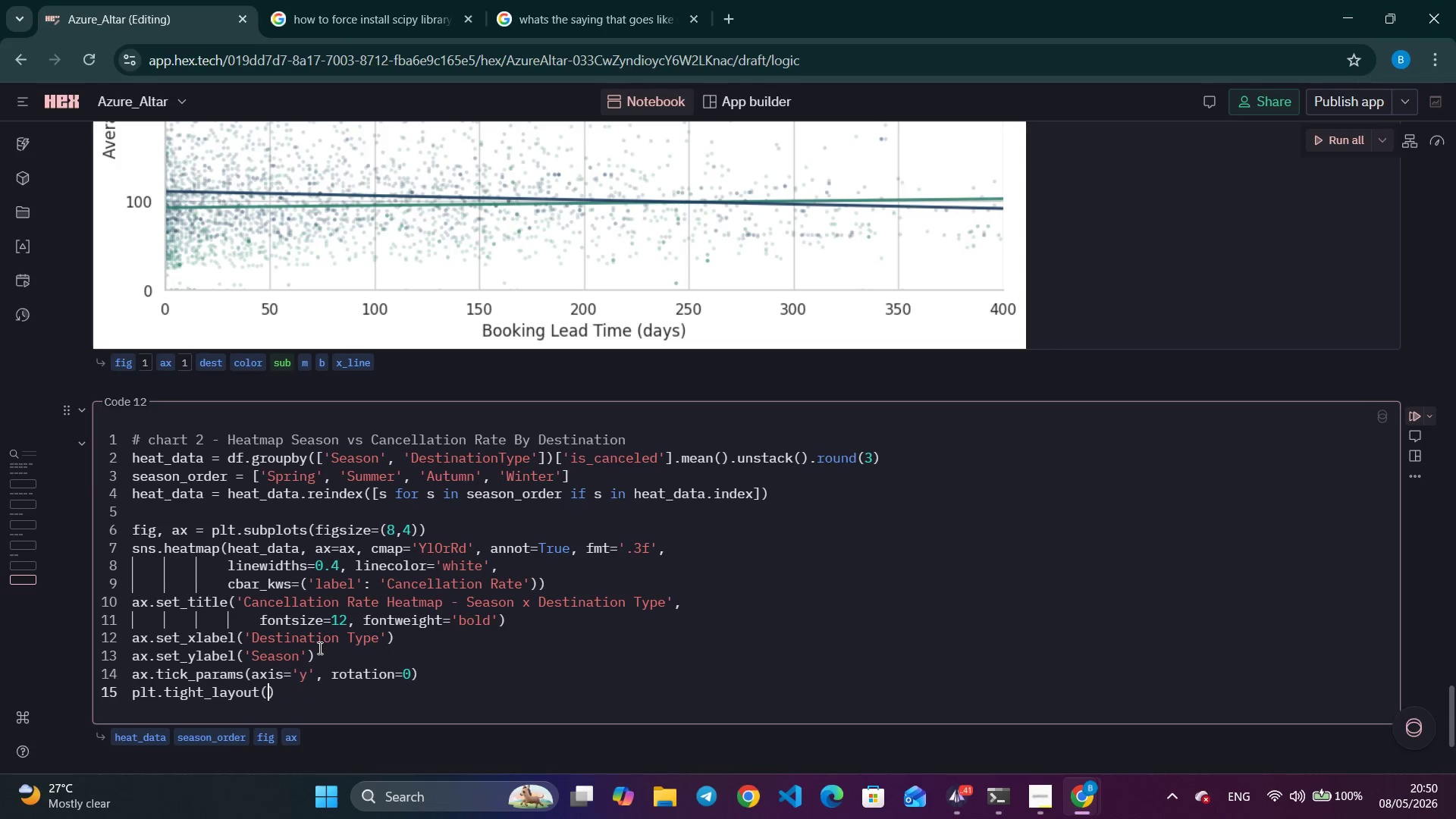 
key(Shift+9)
 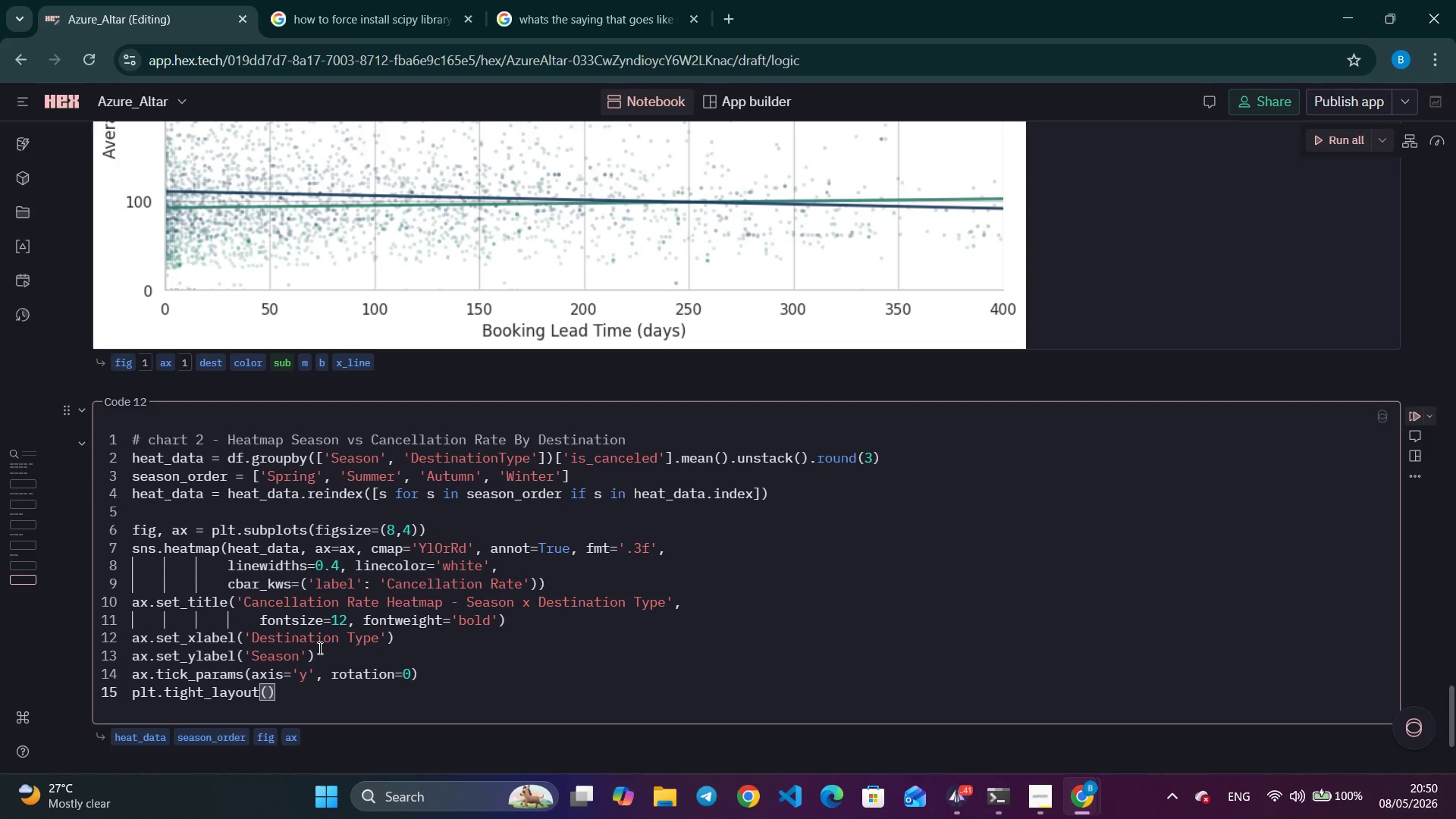 
key(ArrowRight)
 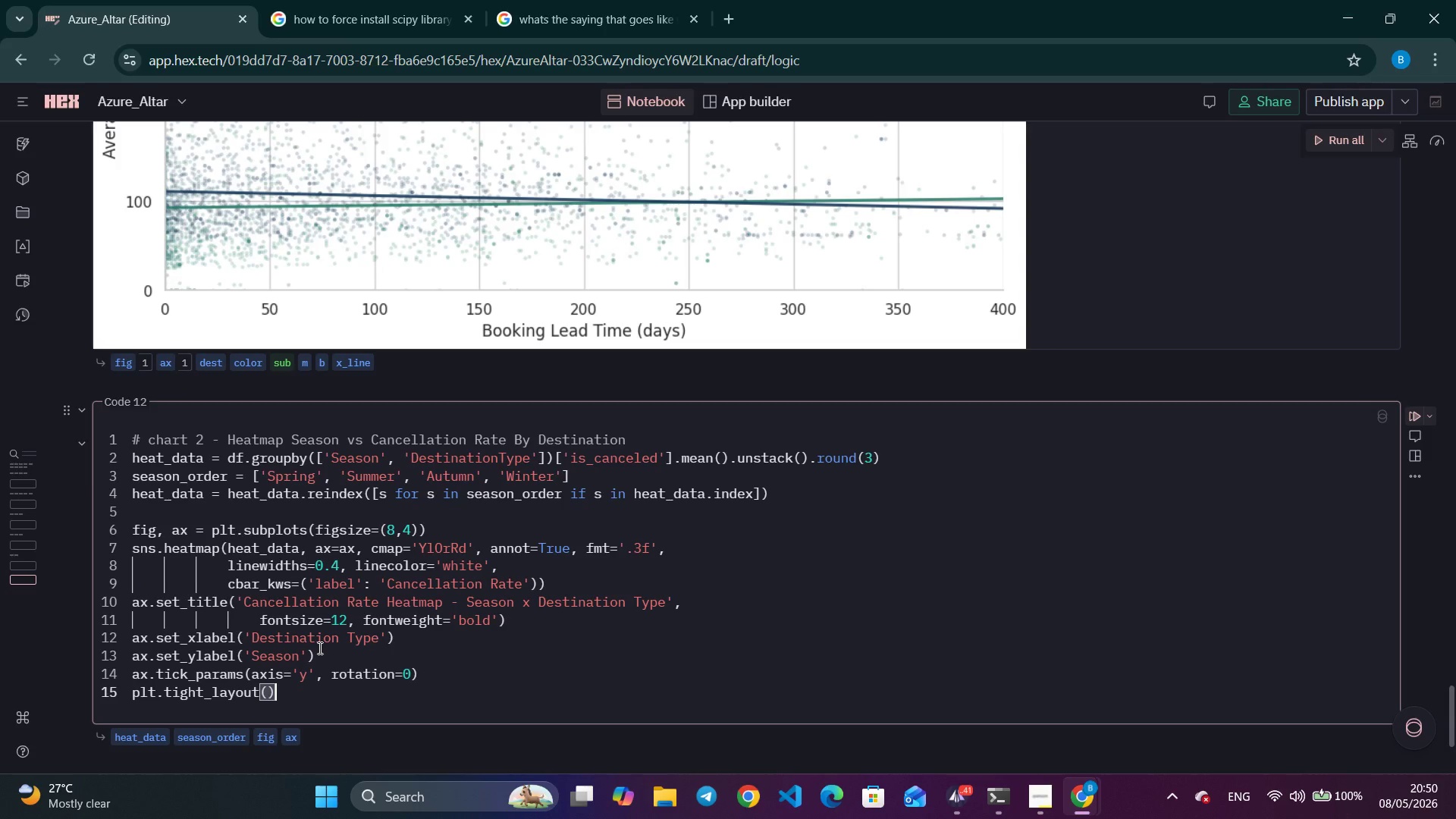 
key(Enter)
 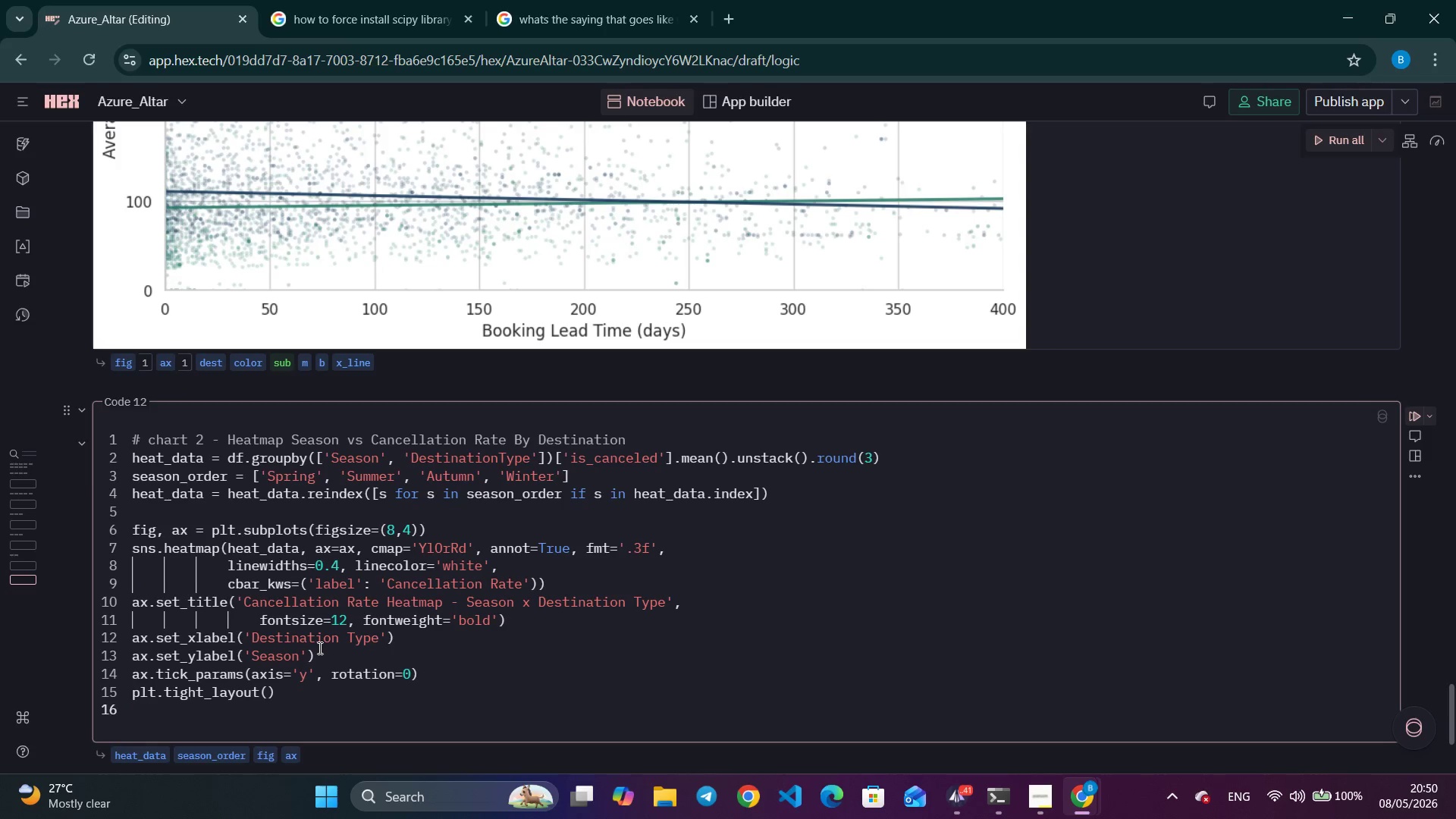 
type(plt.save)
 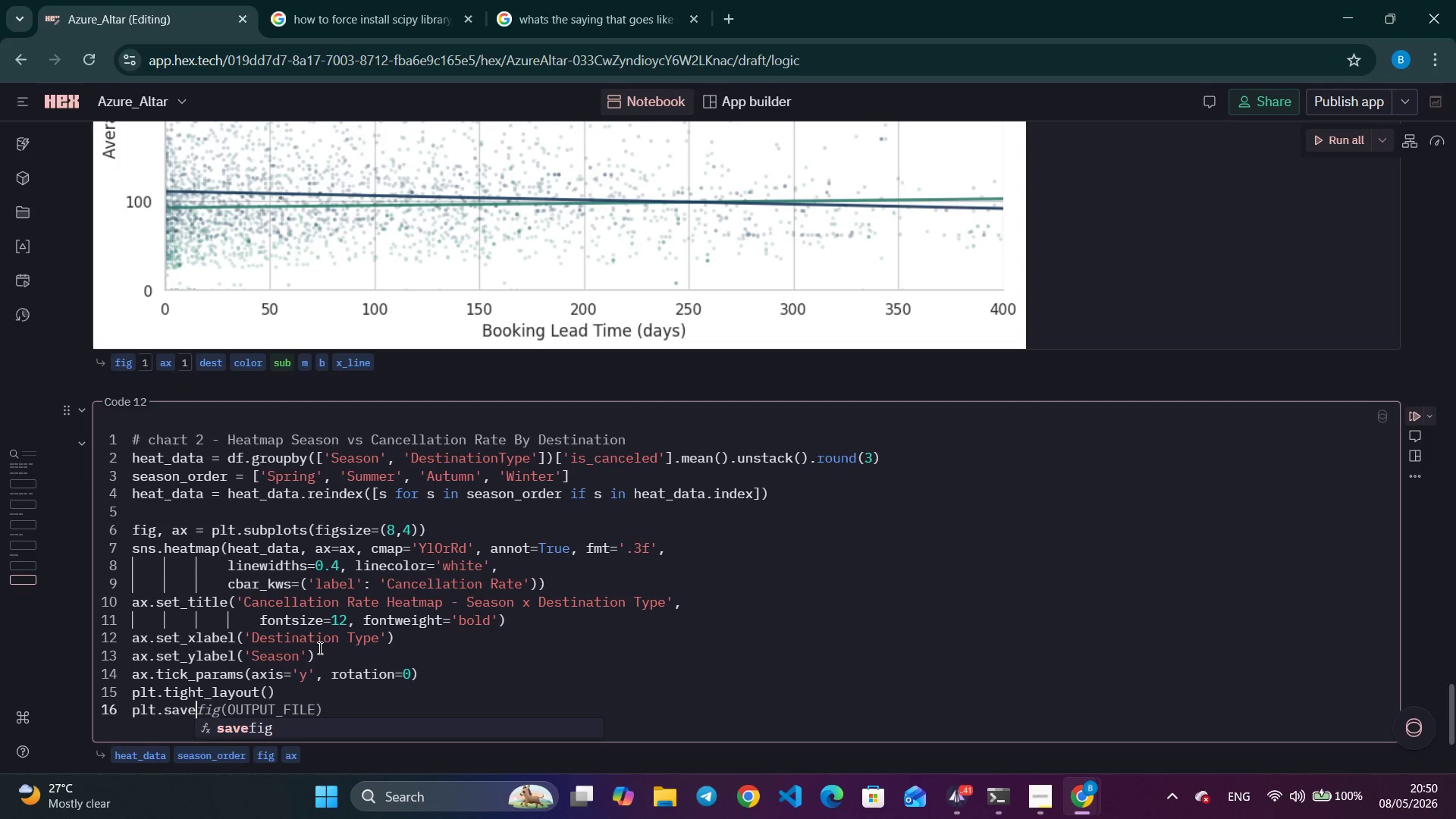 
key(Enter)
 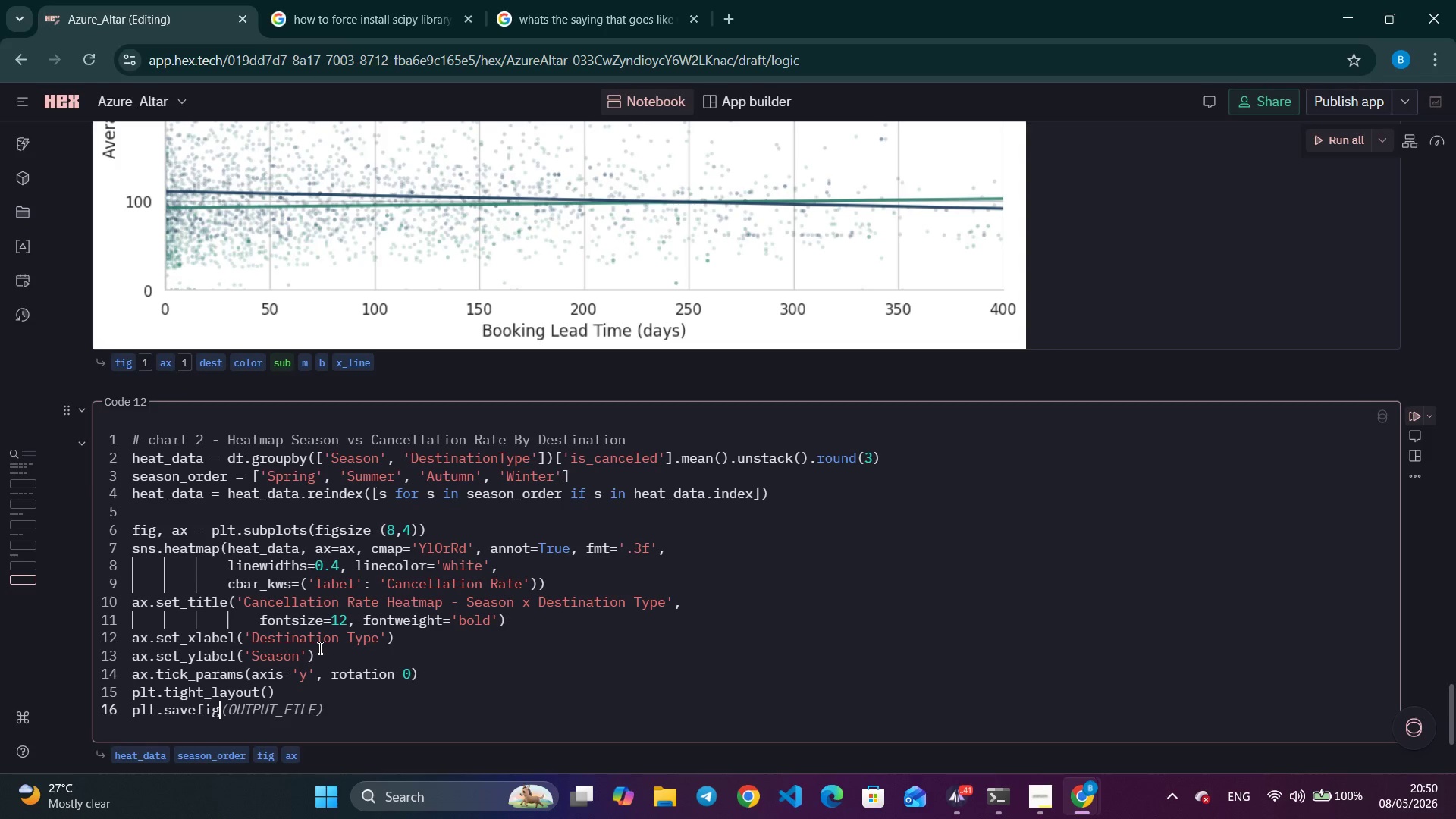 
type(('ax)
key(Backspace)
type(zure_cancel_)
key(Backspace)
key(Backspace)
key(Backspace)
key(Backspace)
key(Backspace)
type(t.show()
 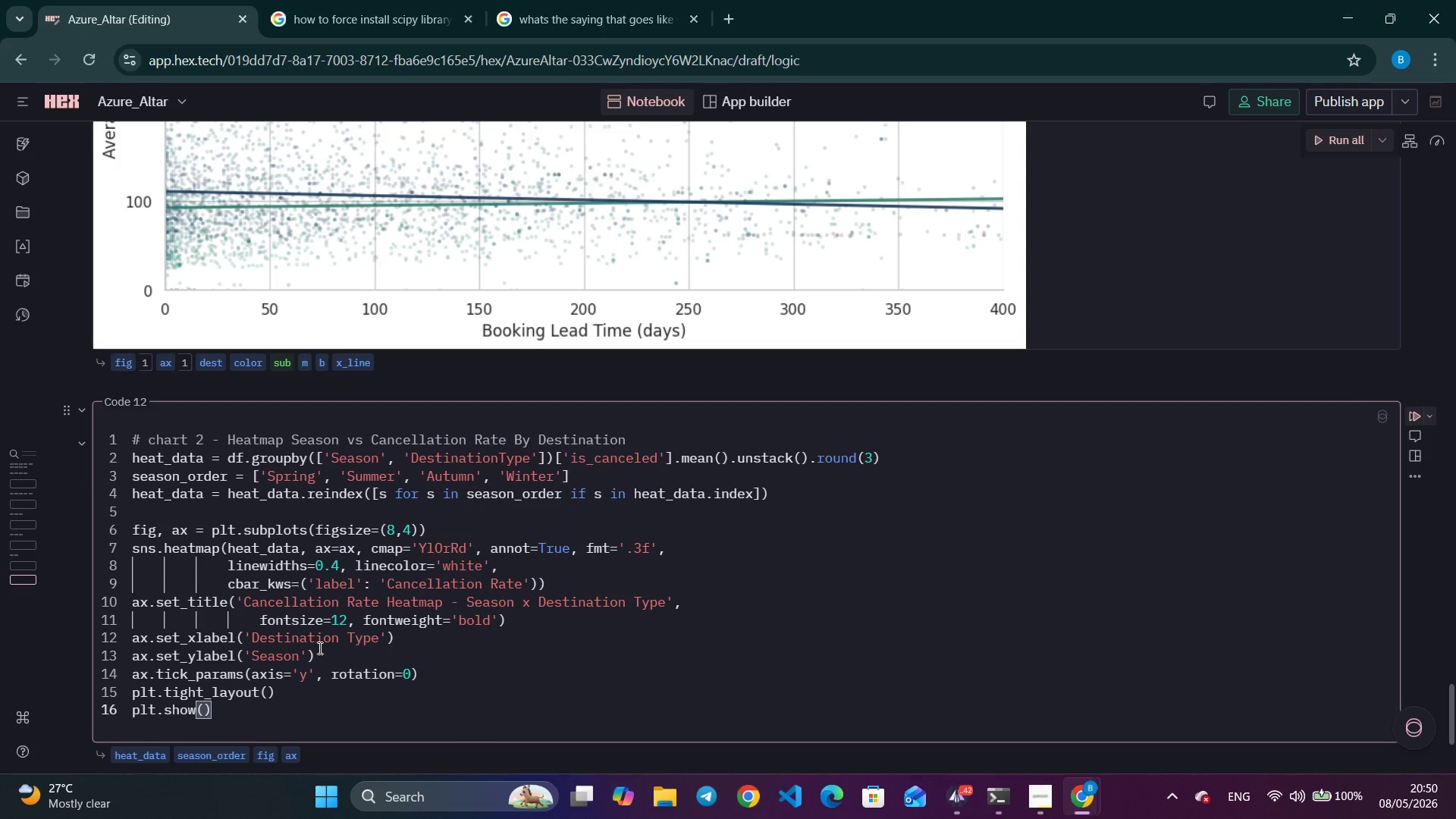 
left_click([1414, 413])
 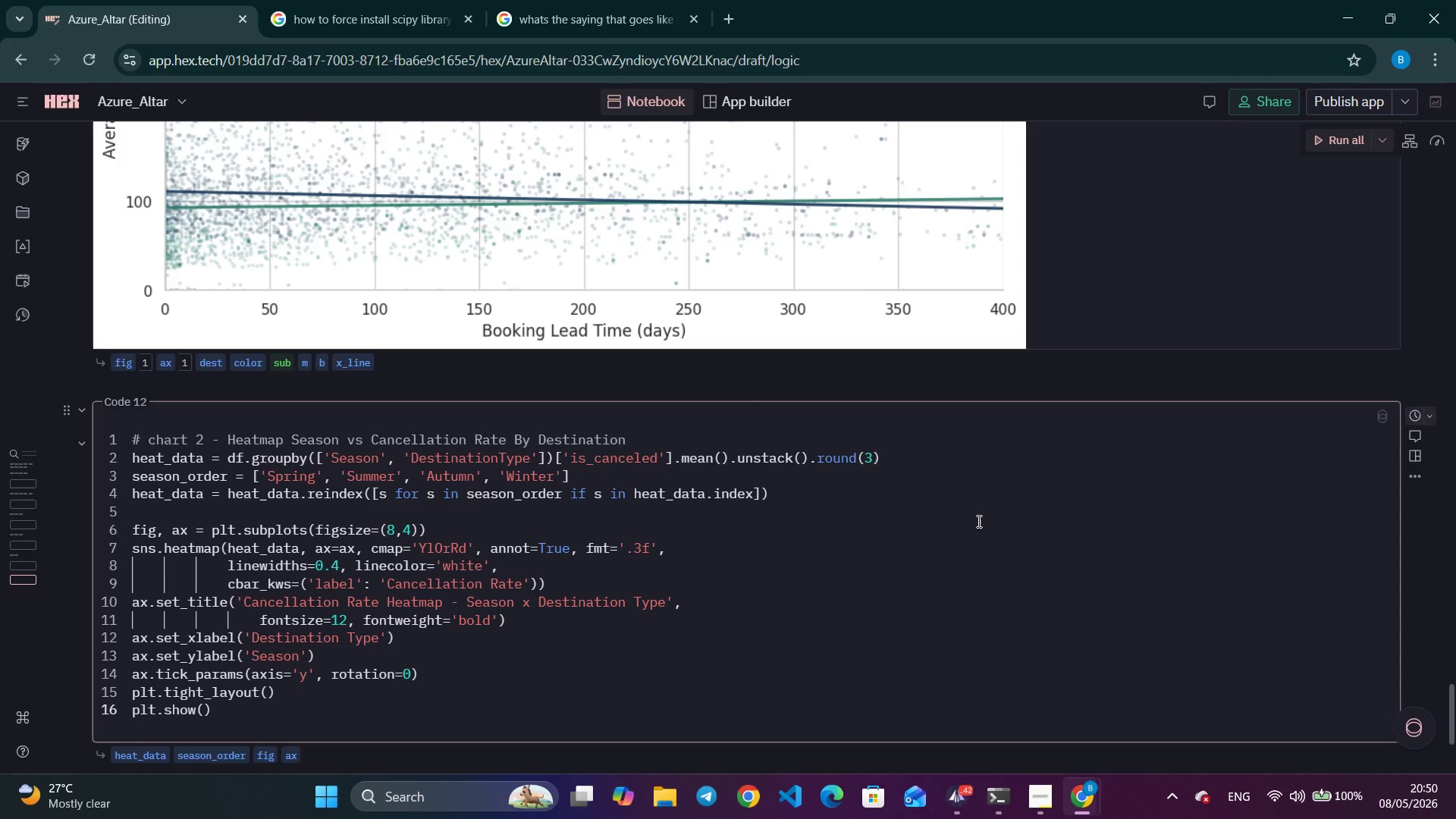 
scroll: coordinate [626, 548], scroll_direction: down, amount: 5.0
 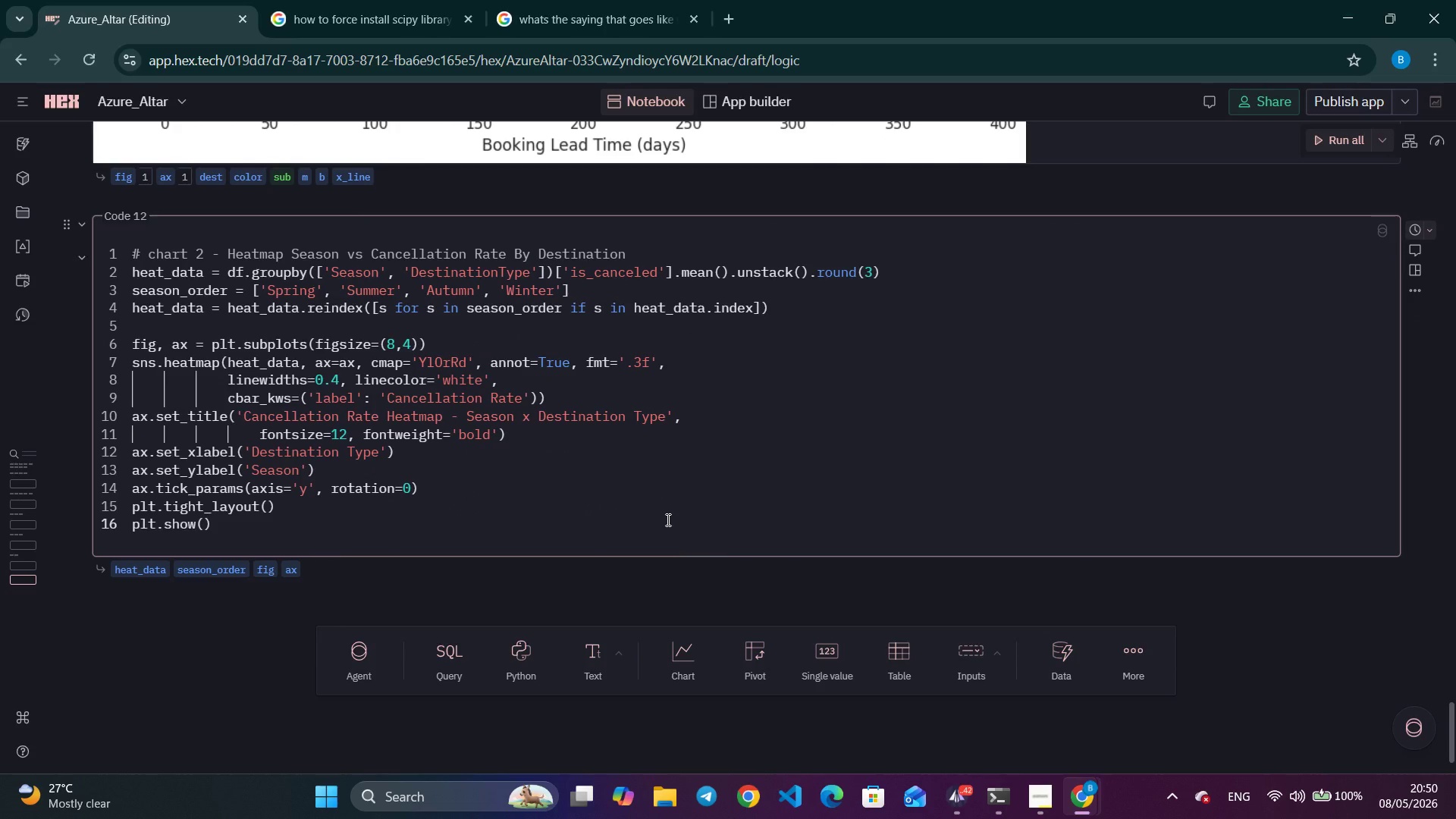 
wait(19.0)
 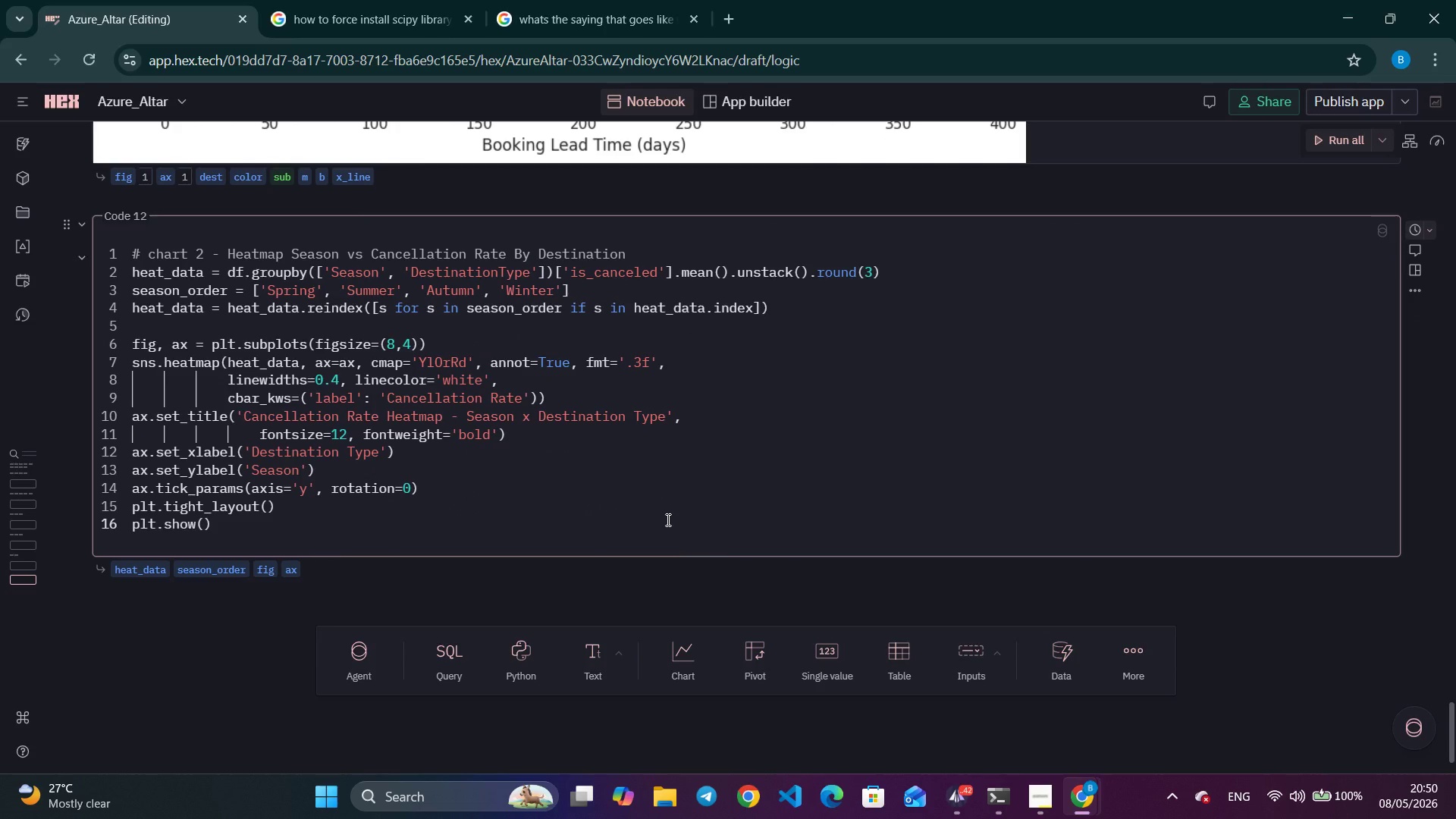 
scroll: coordinate [1151, 609], scroll_direction: up, amount: 1.0
 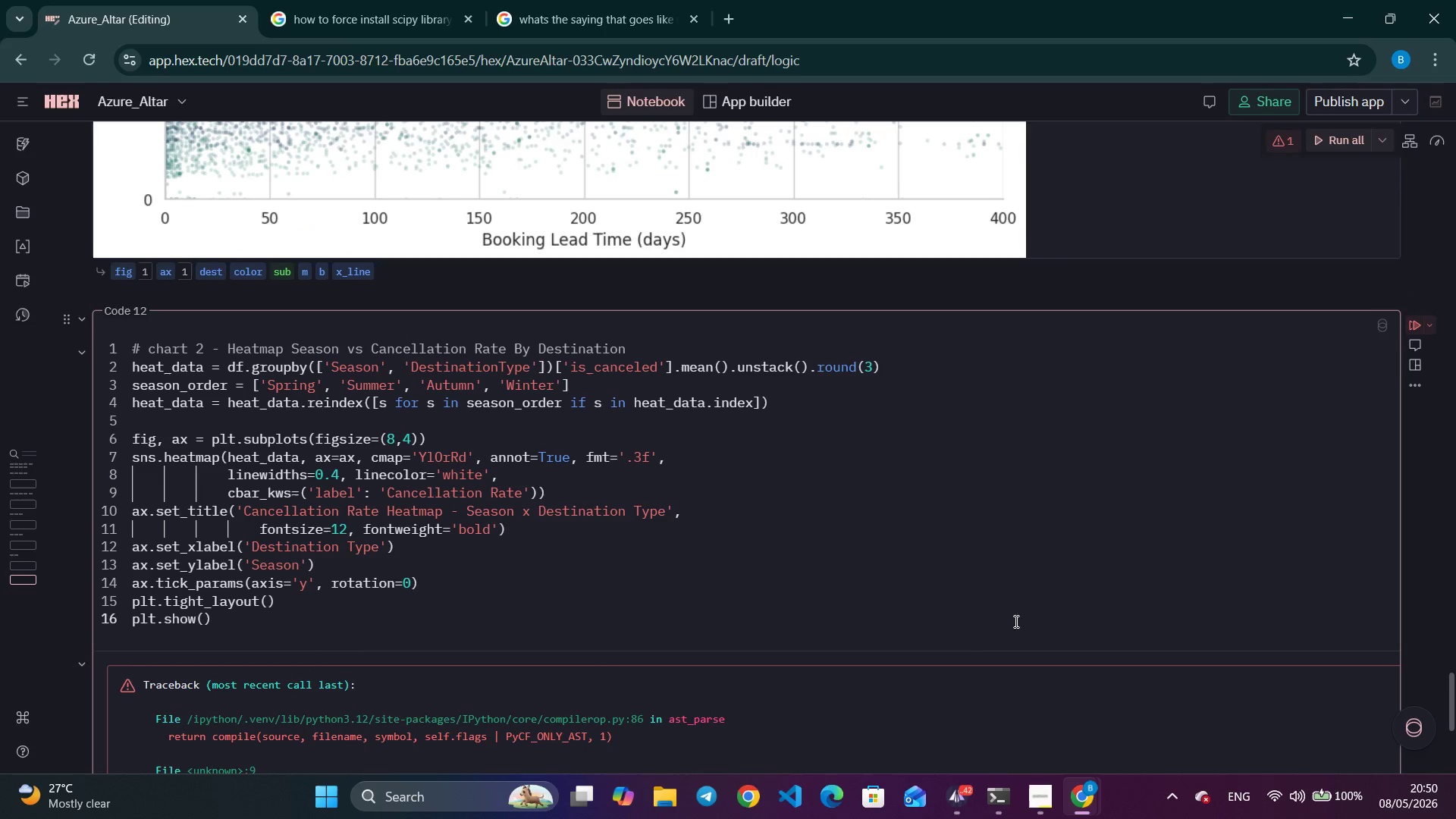 
scroll: coordinate [444, 535], scroll_direction: down, amount: 5.0
 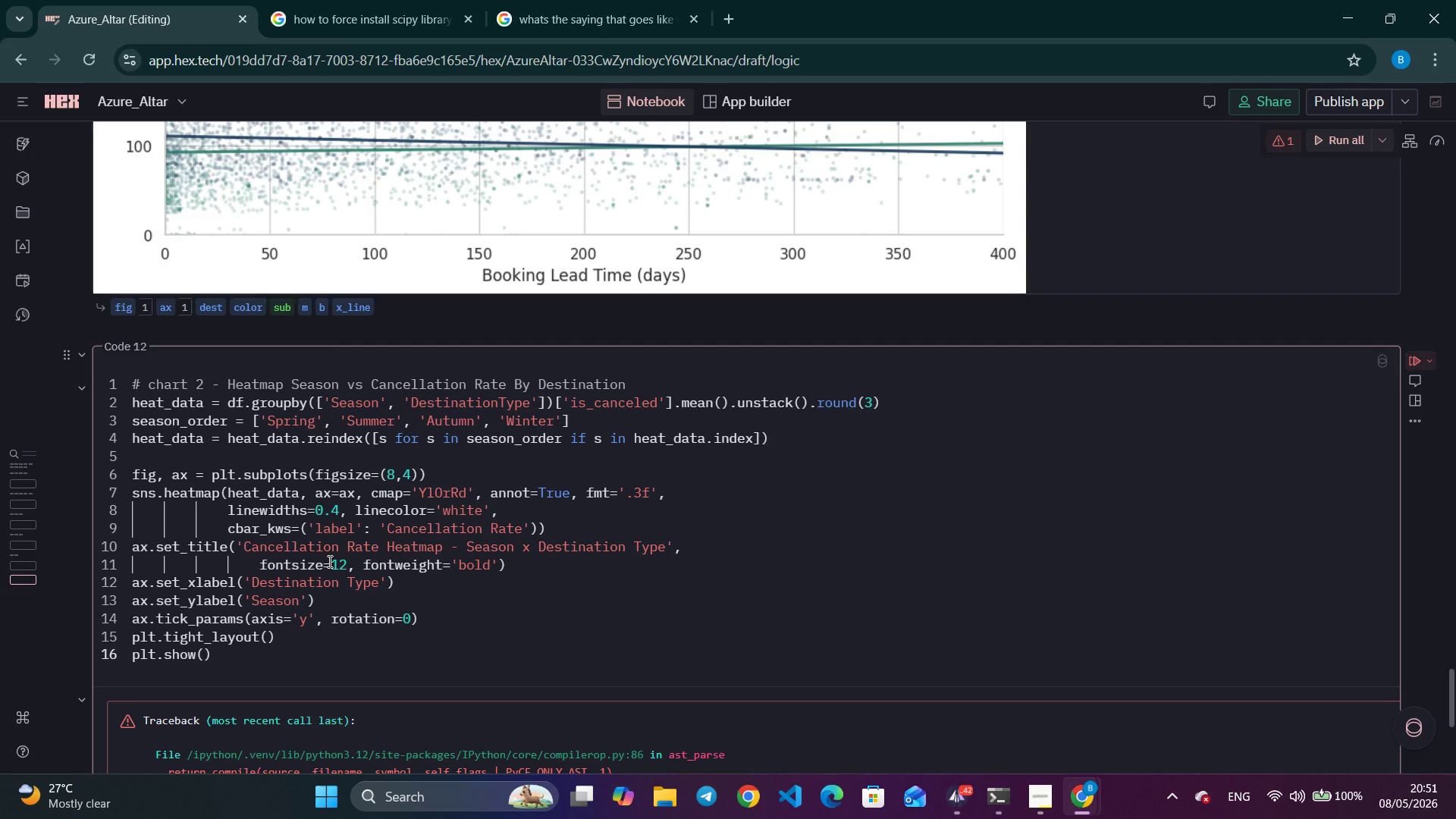 
wait(19.84)
 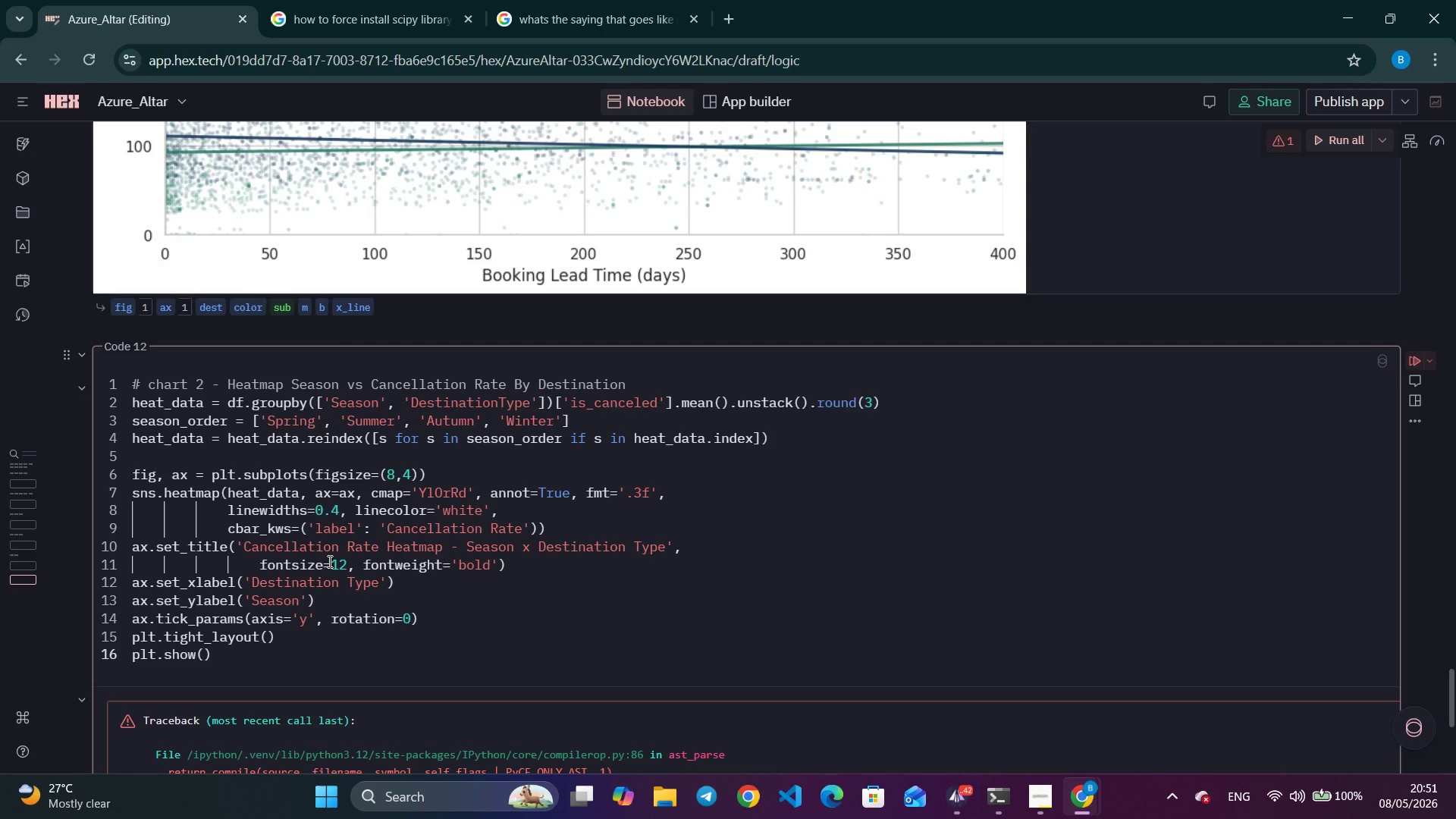 
left_click([447, 805])
 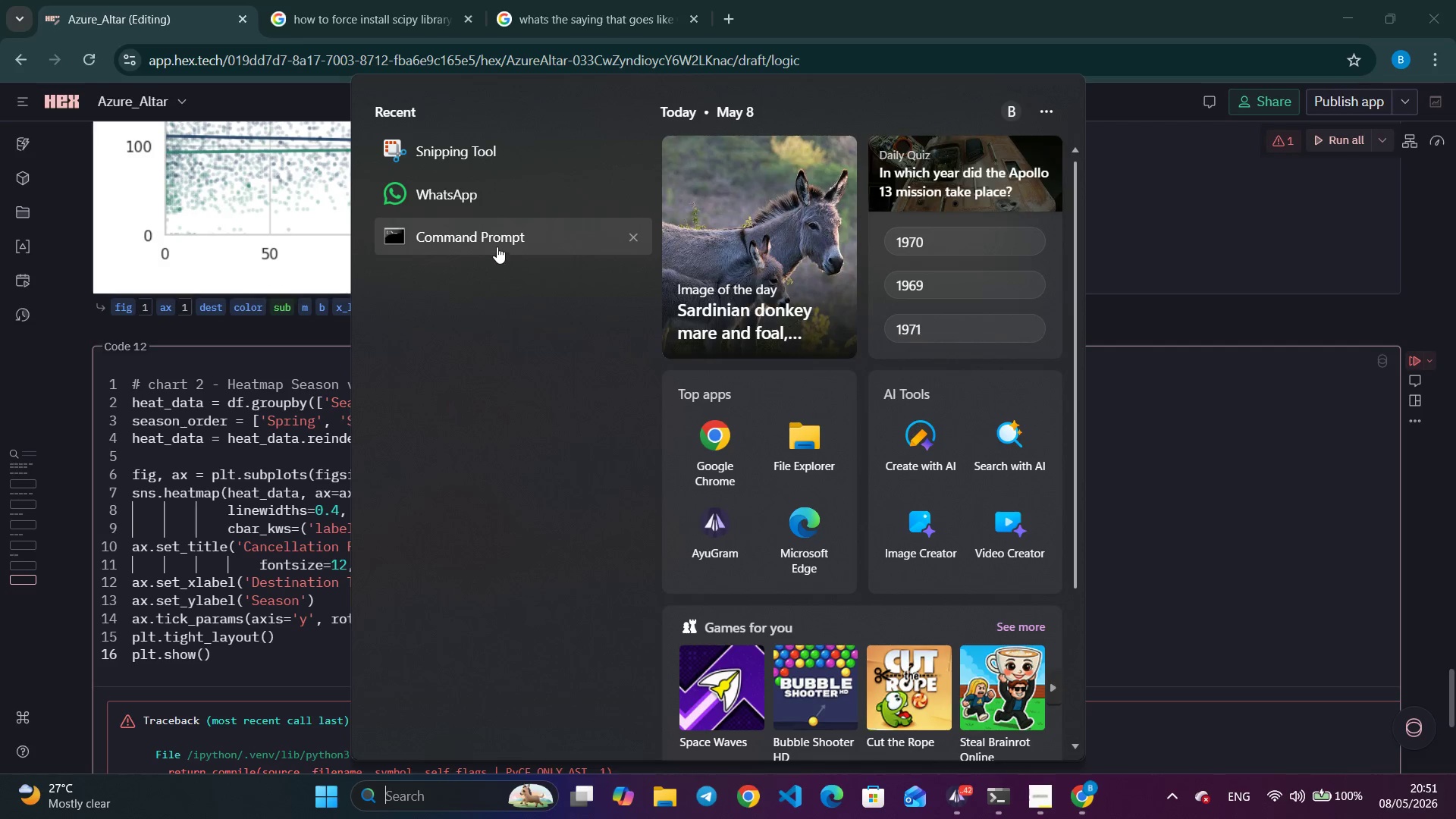 
left_click([495, 204])
 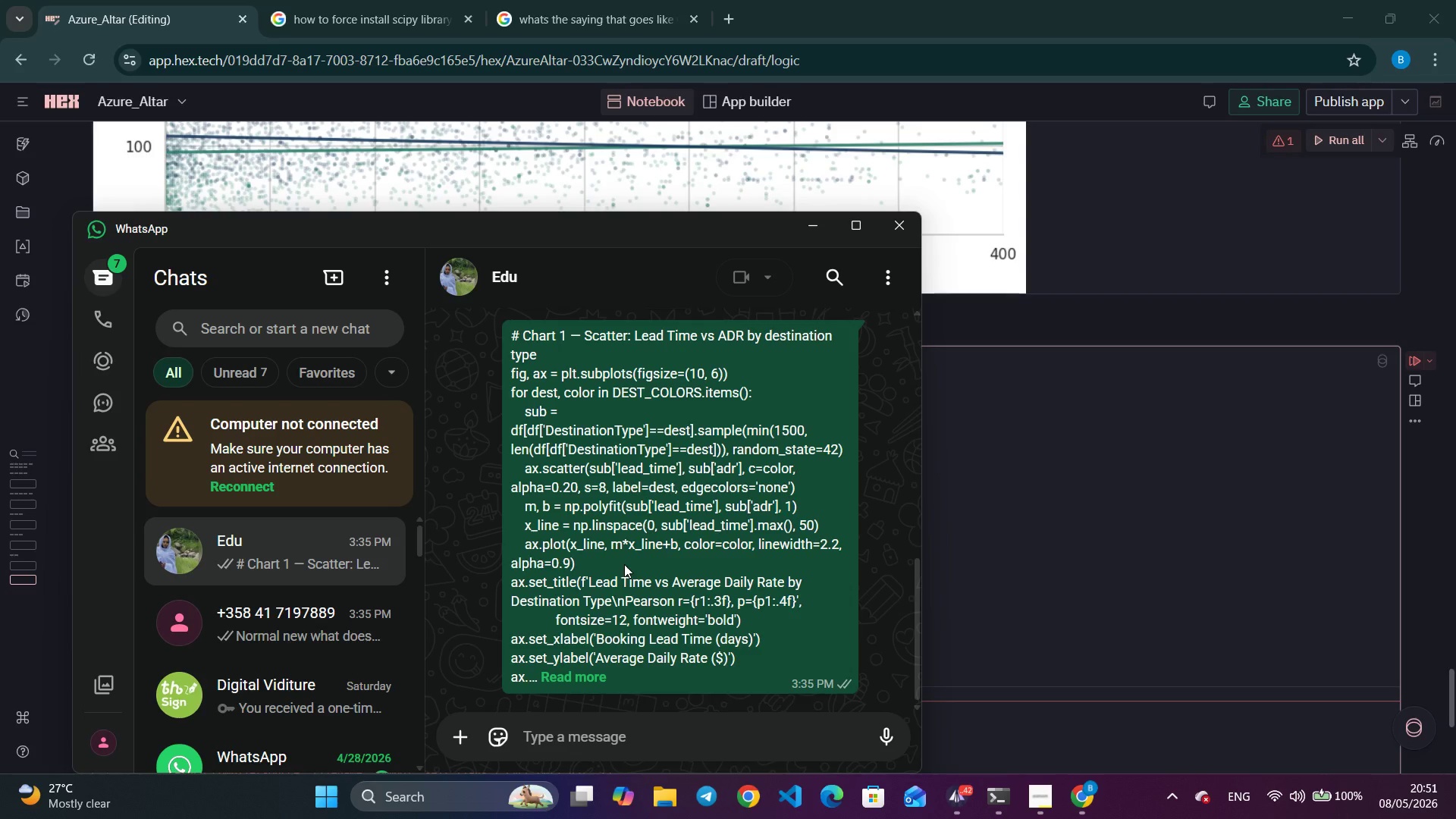 
left_click([253, 484])
 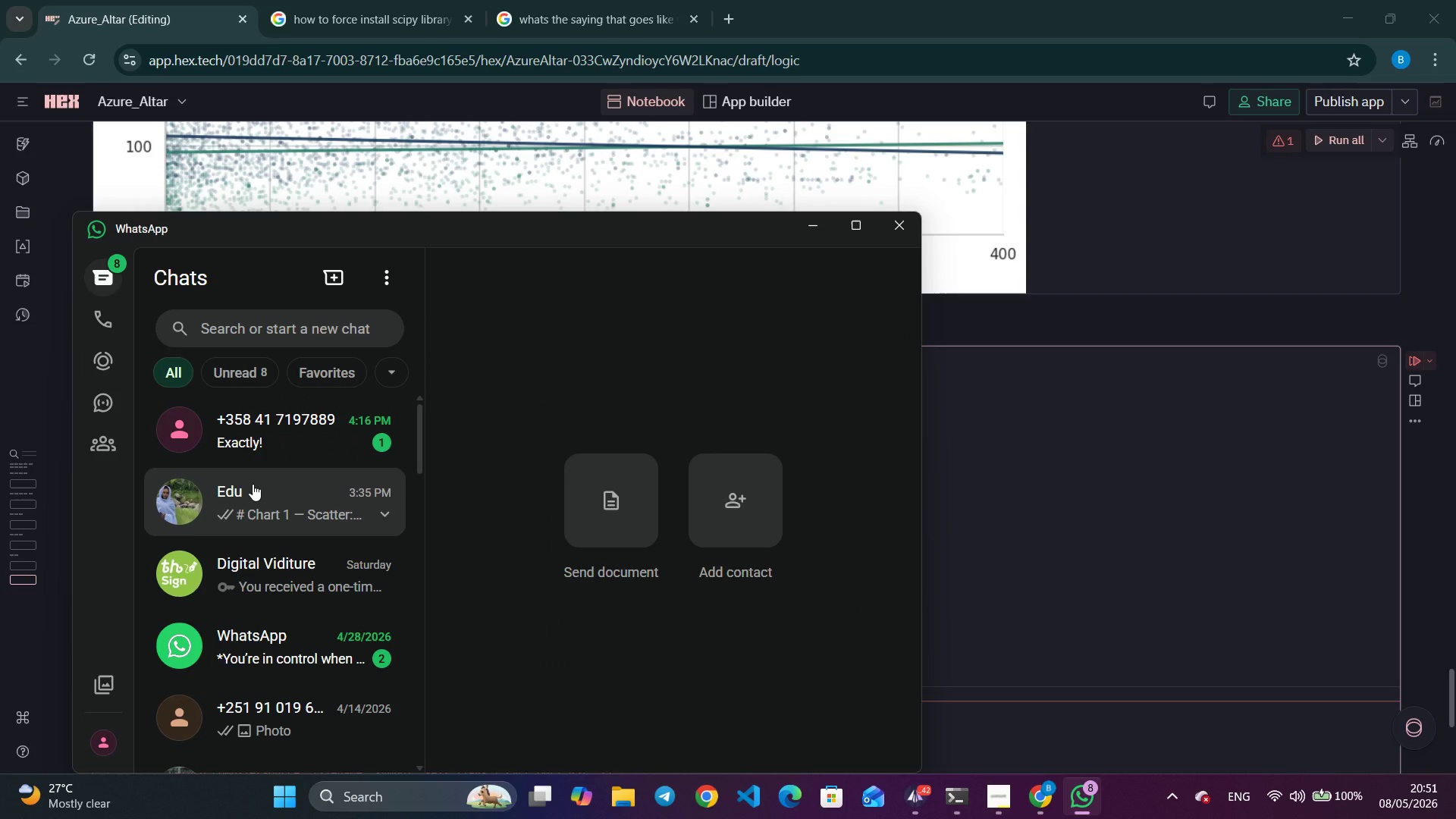 
wait(12.8)
 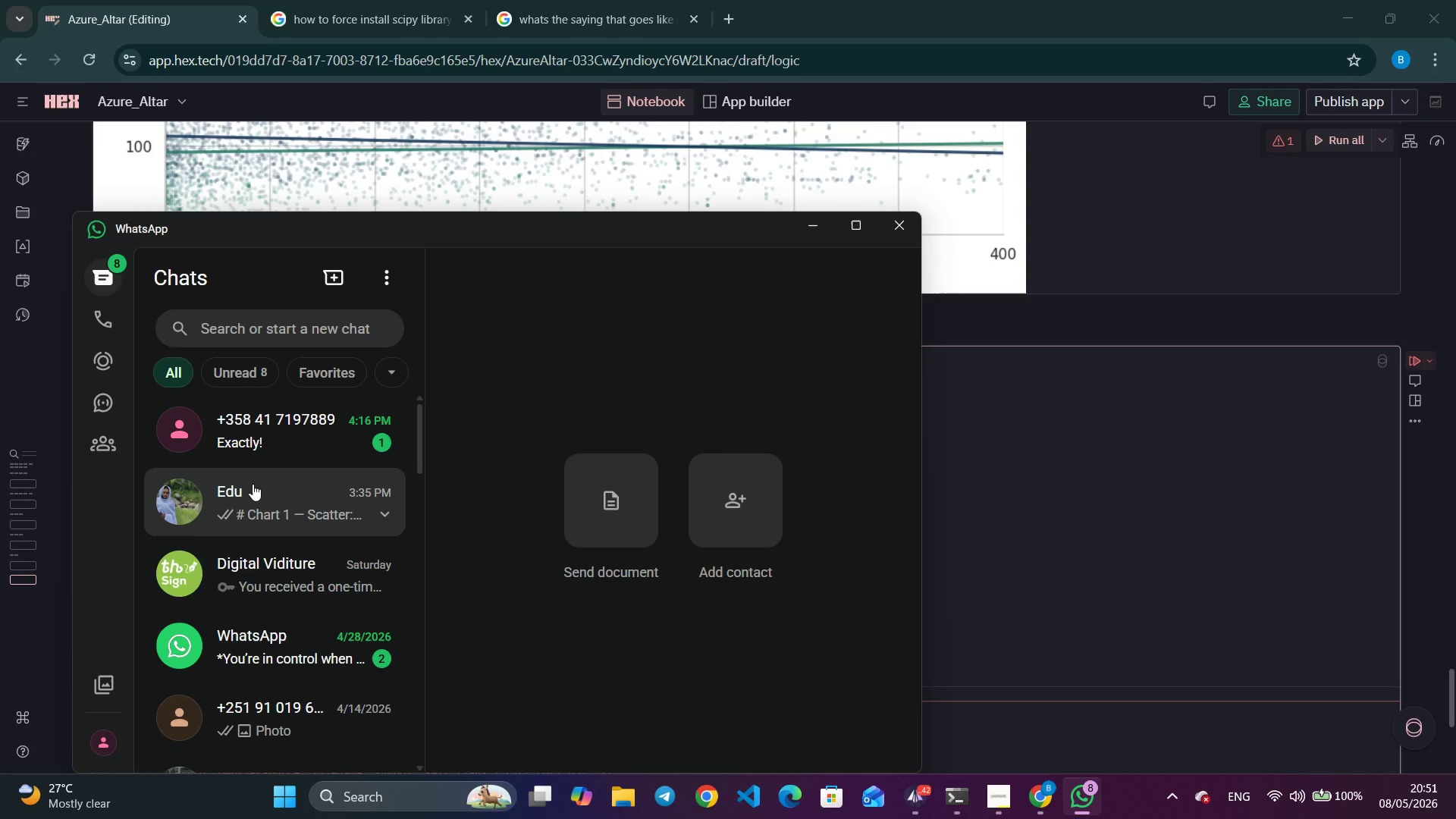 
left_click([810, 216])
 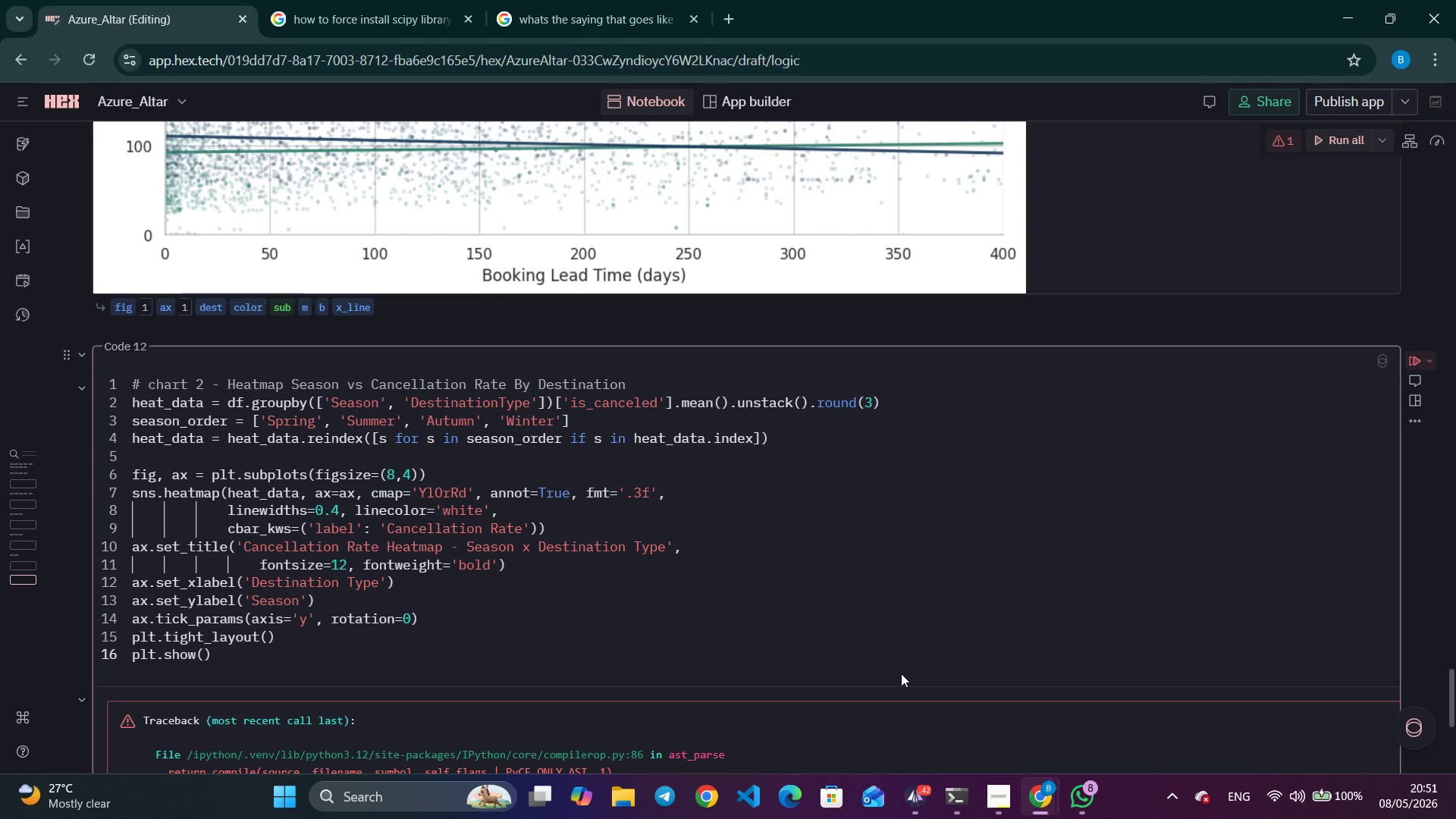 
wait(13.56)
 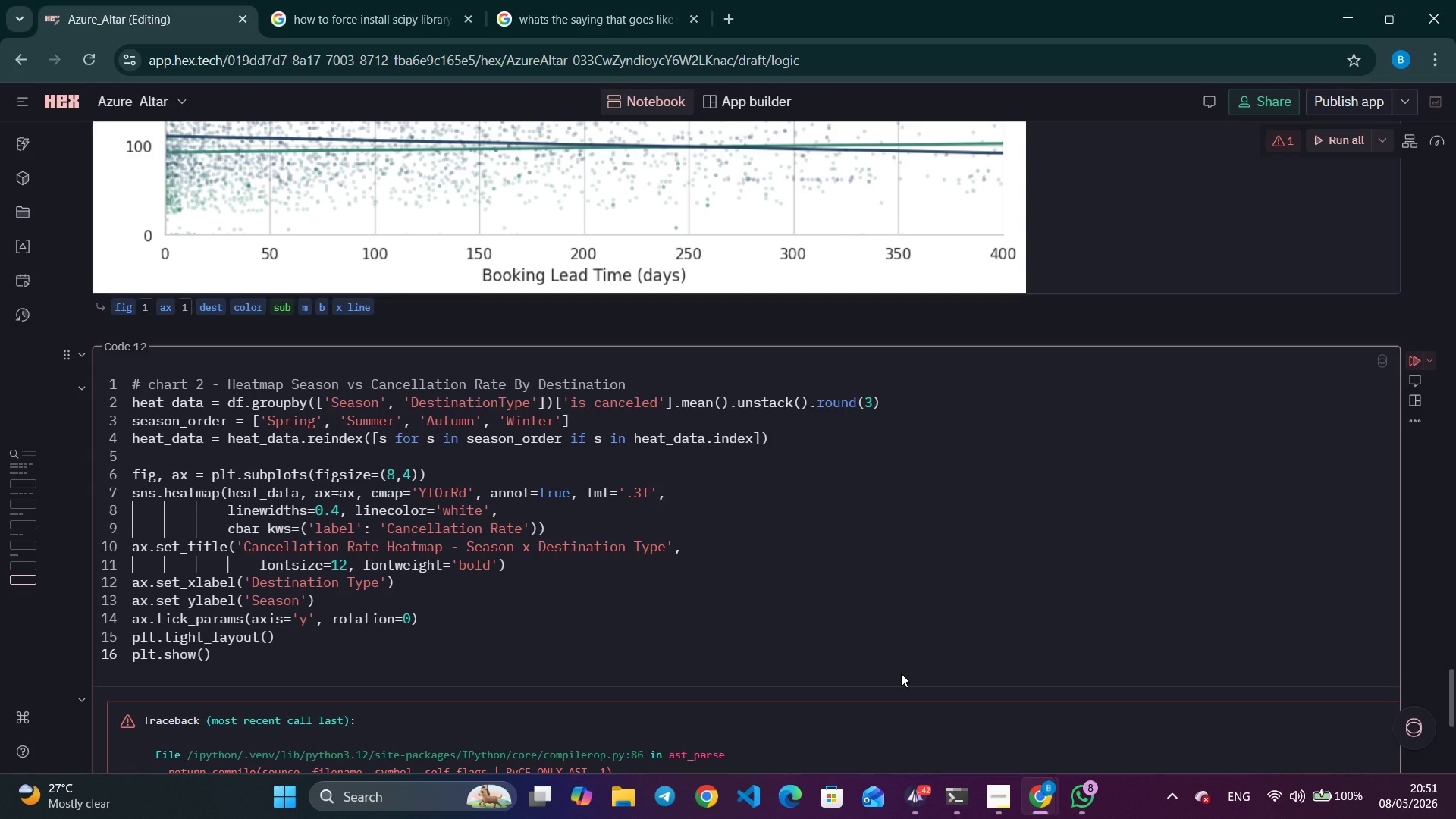 
left_click([1092, 806])
 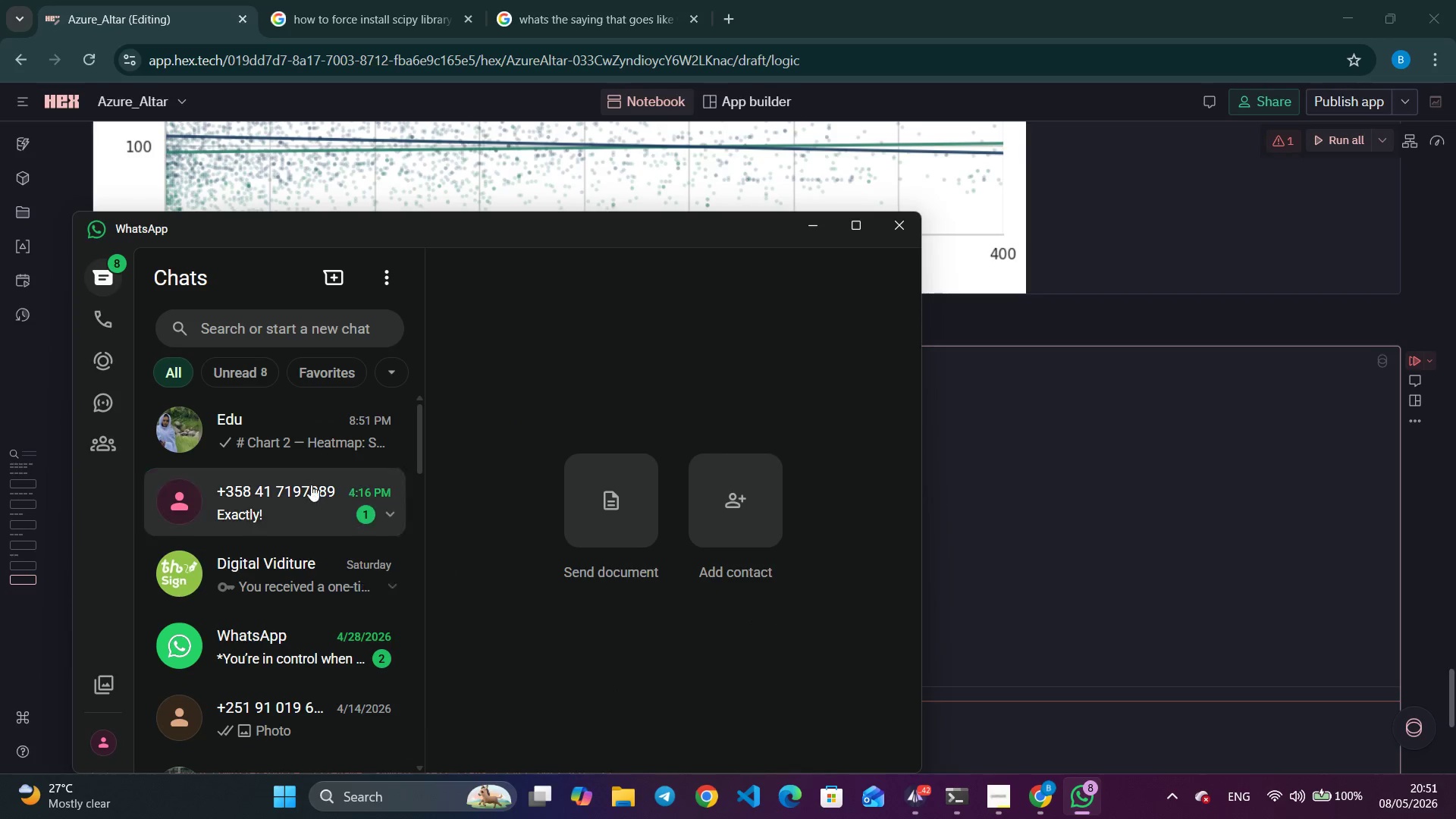 
left_click([309, 446])
 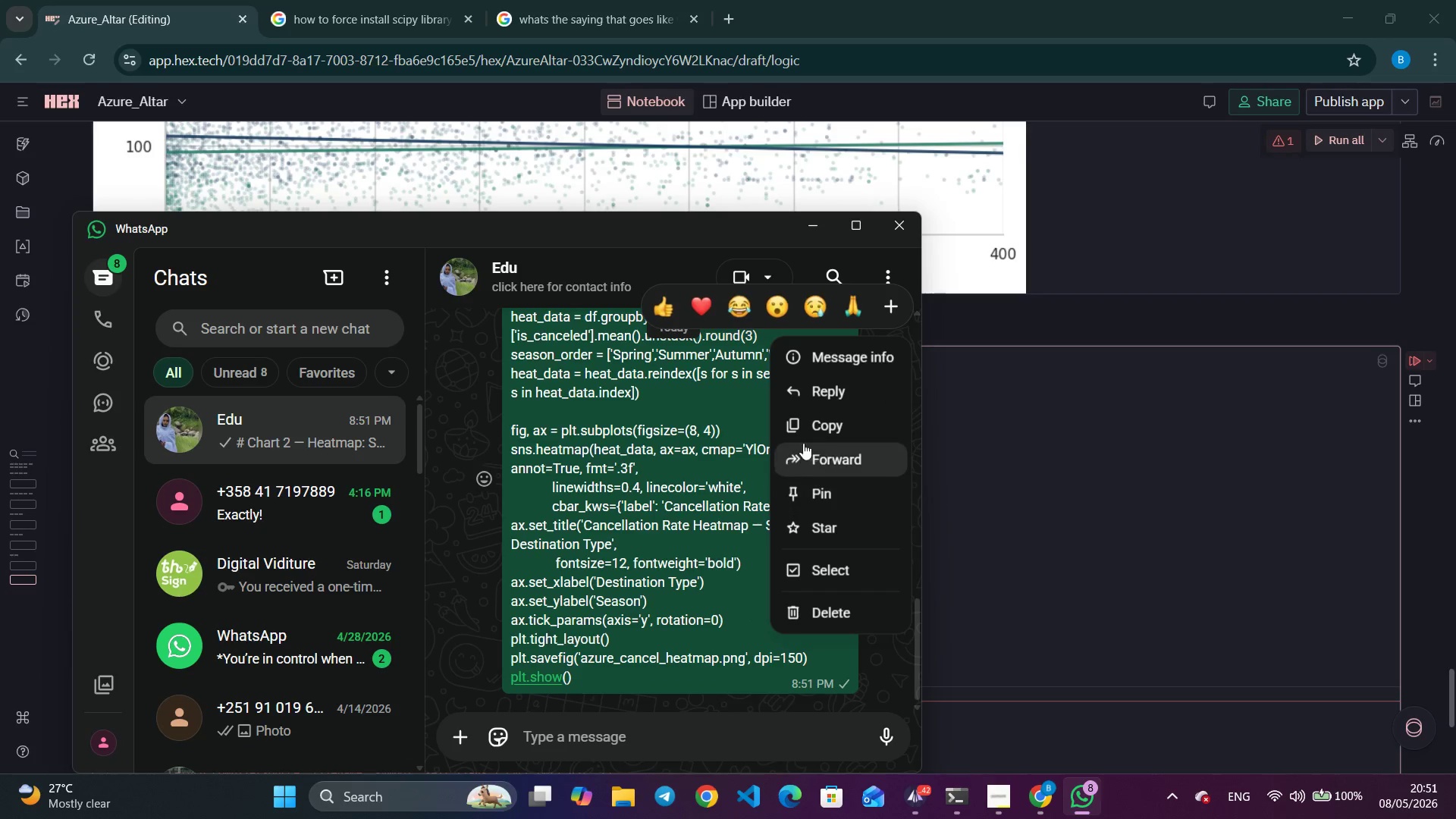 
double_click([1018, 437])
 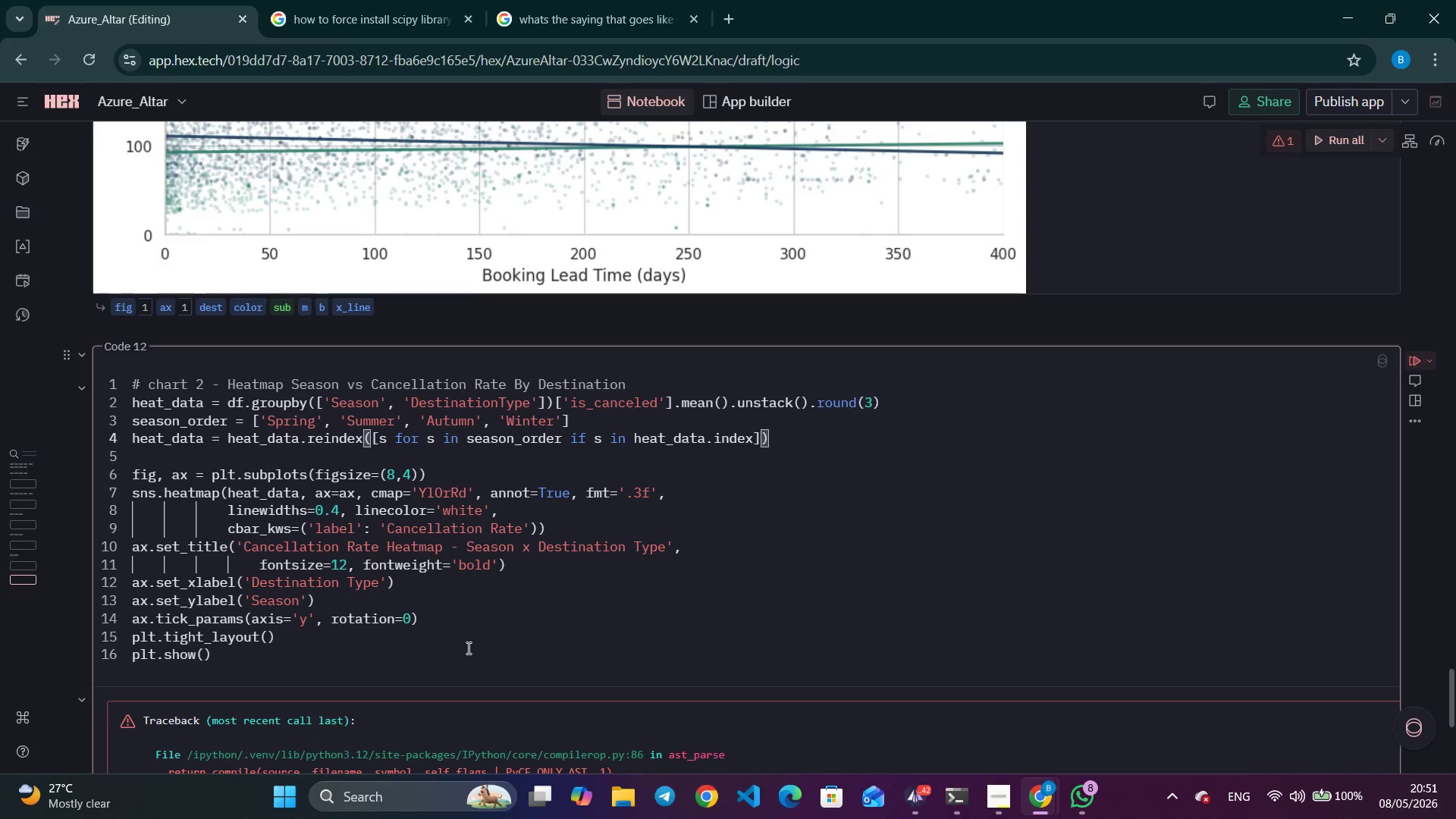 
left_click([465, 648])
 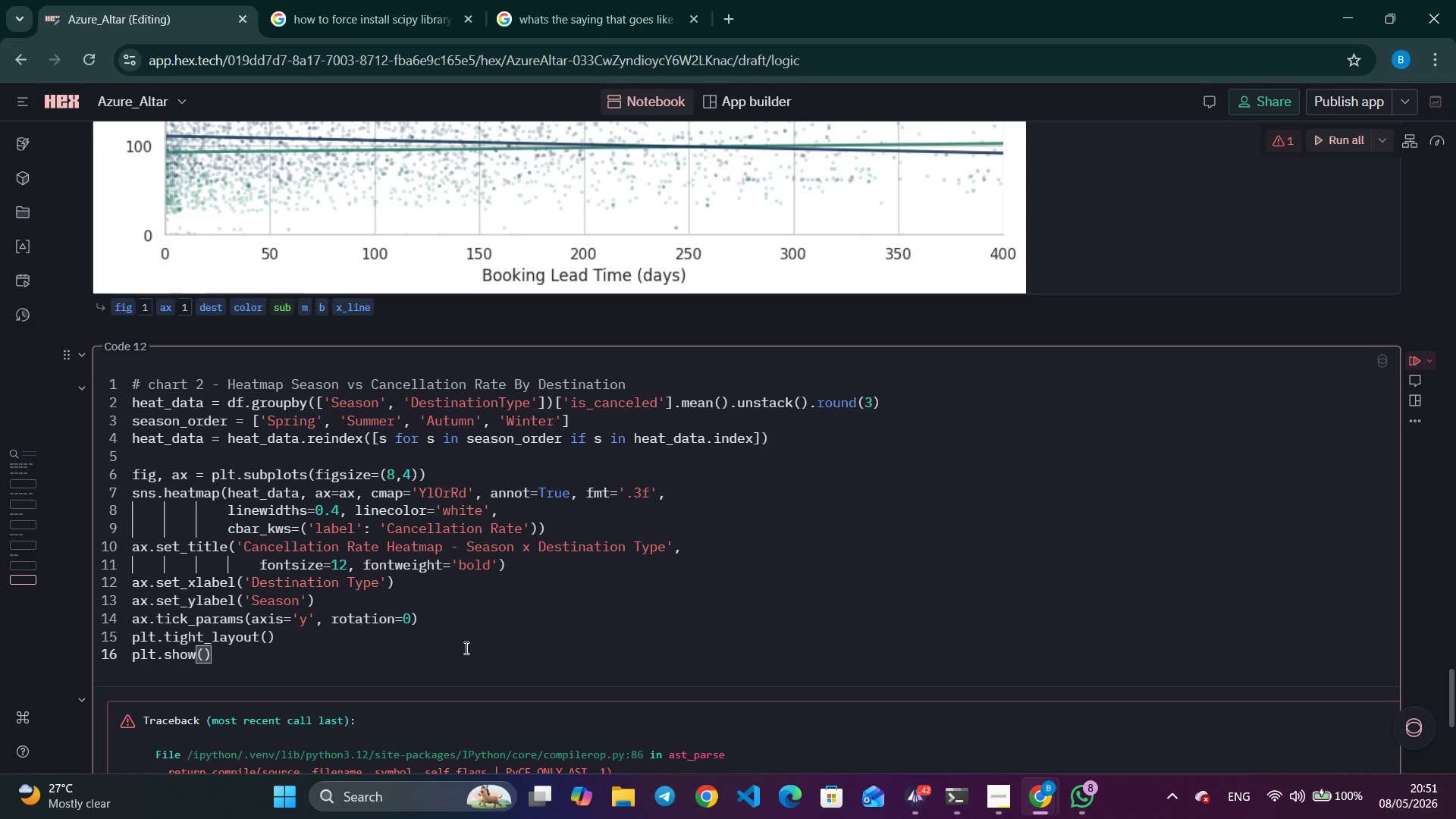 
key(Control+A)
 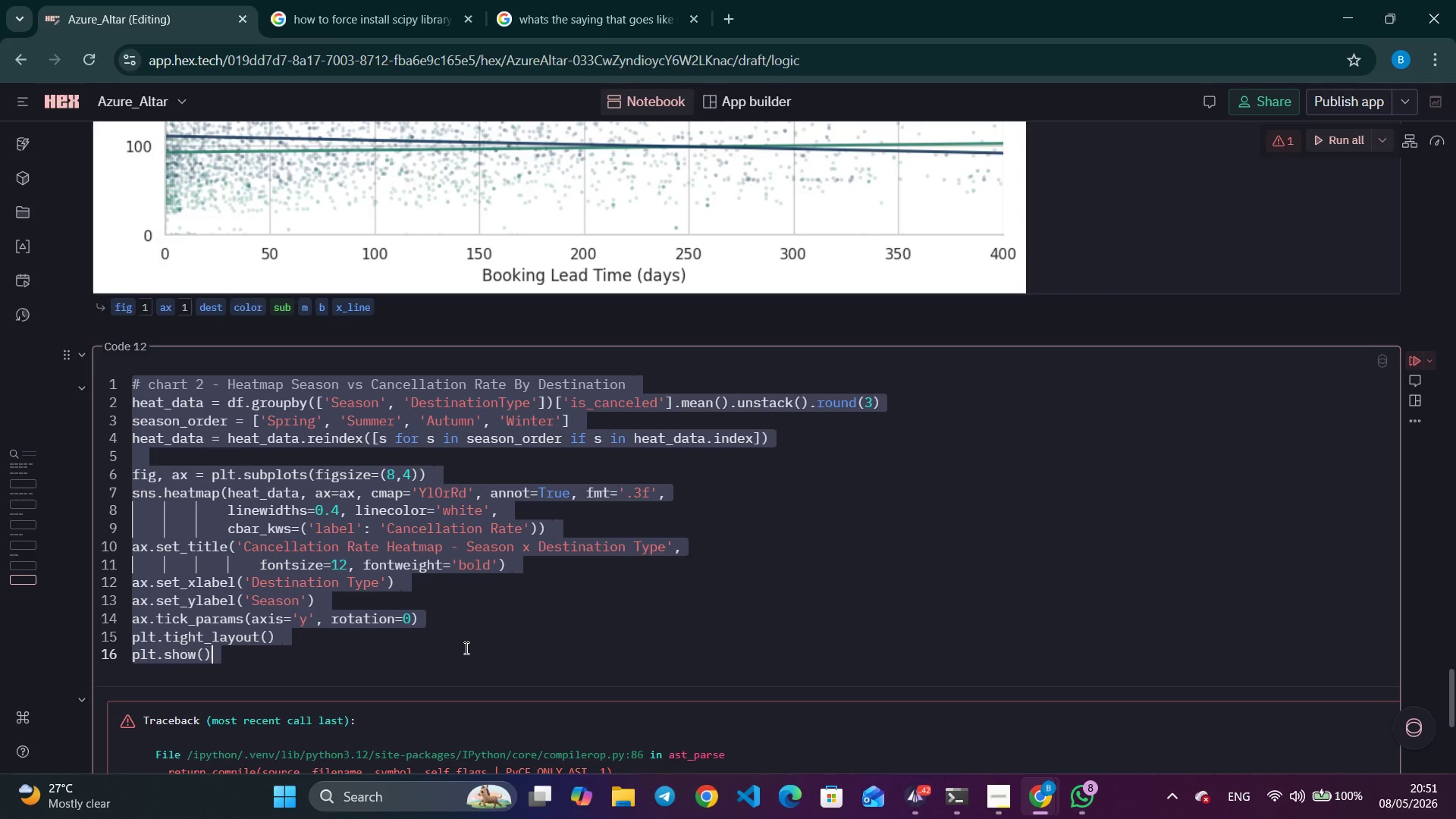 
key(Control+V)
 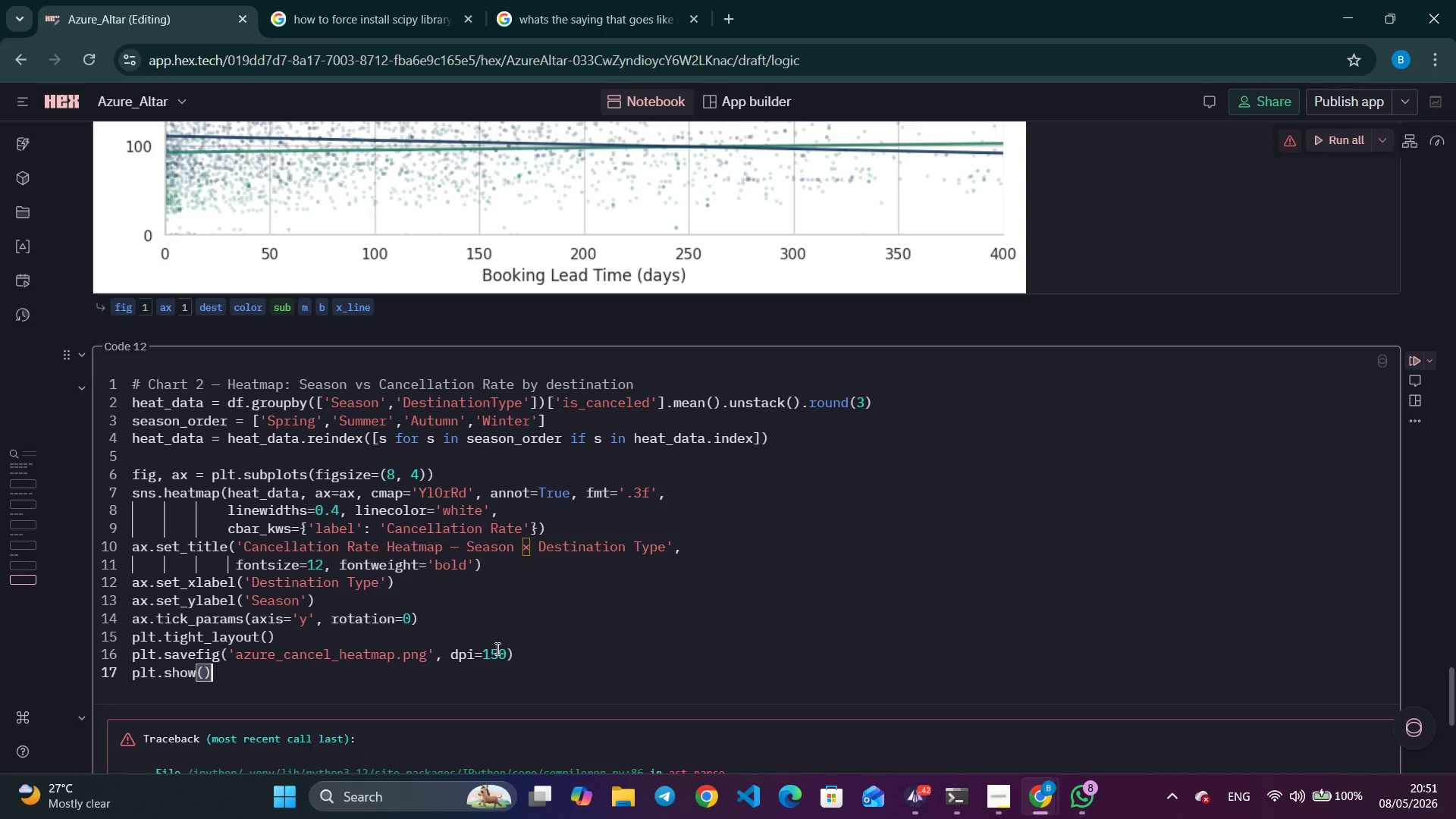 
double_click([522, 654])
 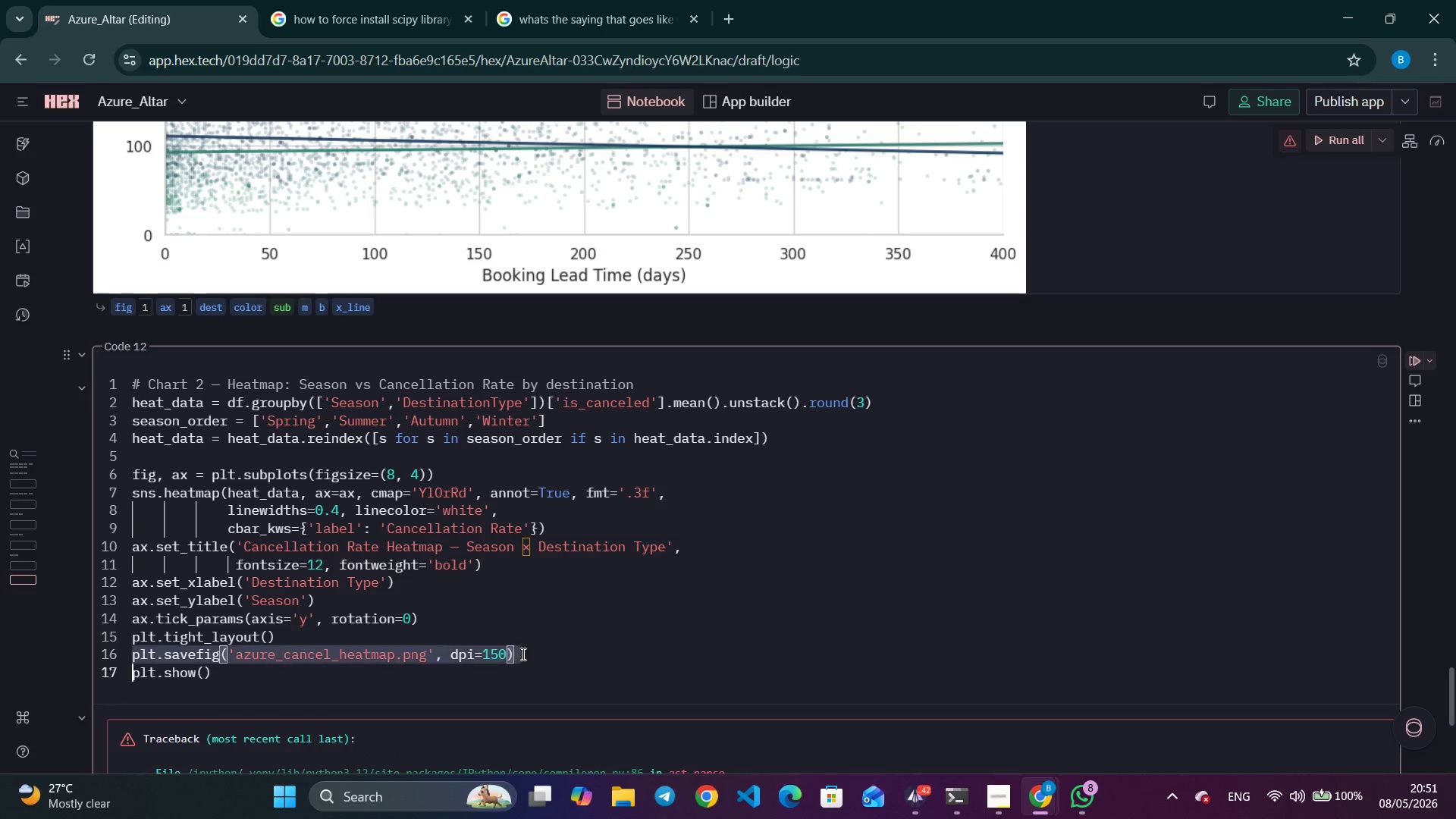 
triple_click([522, 654])
 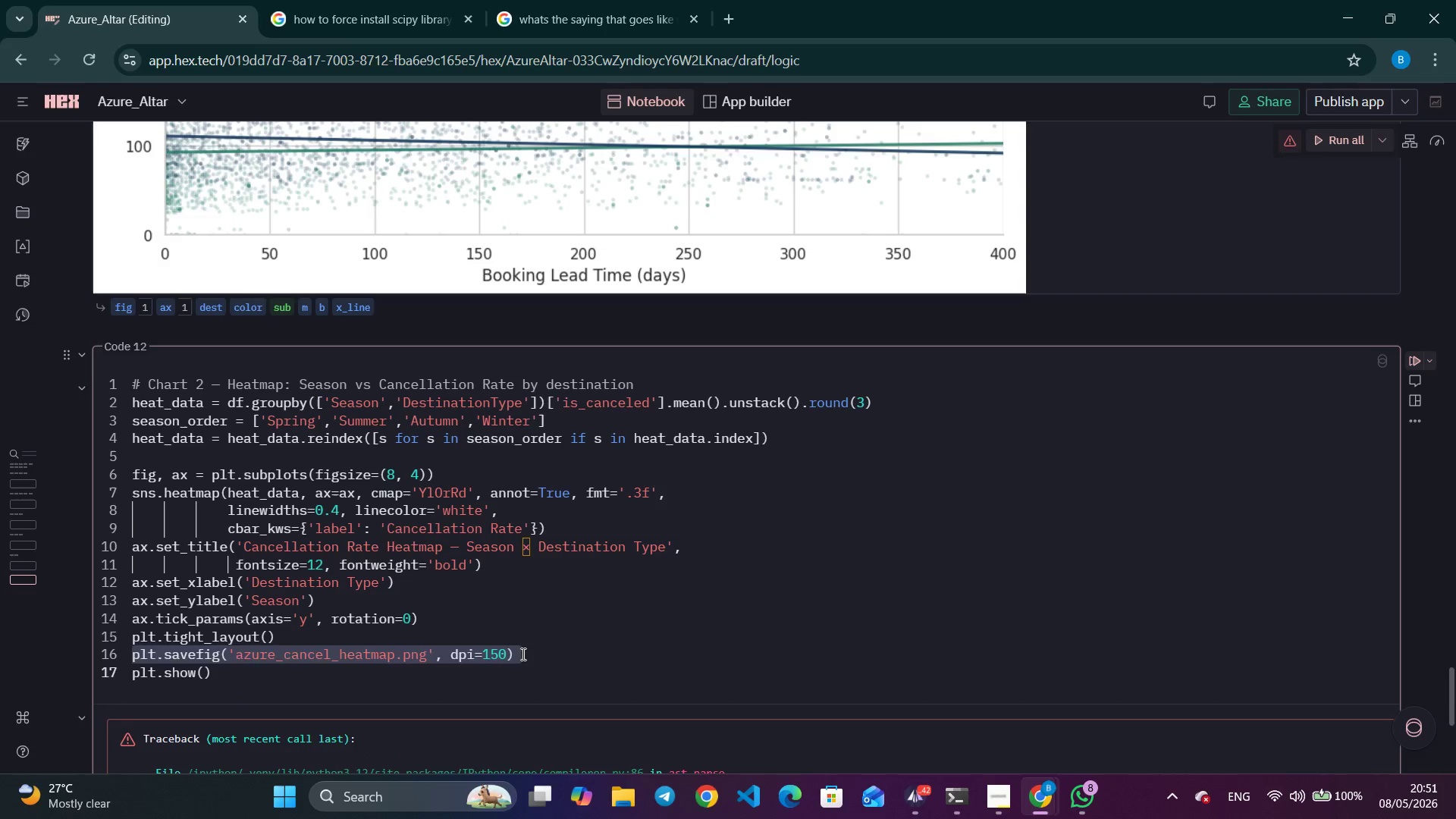 
key(Backspace)
 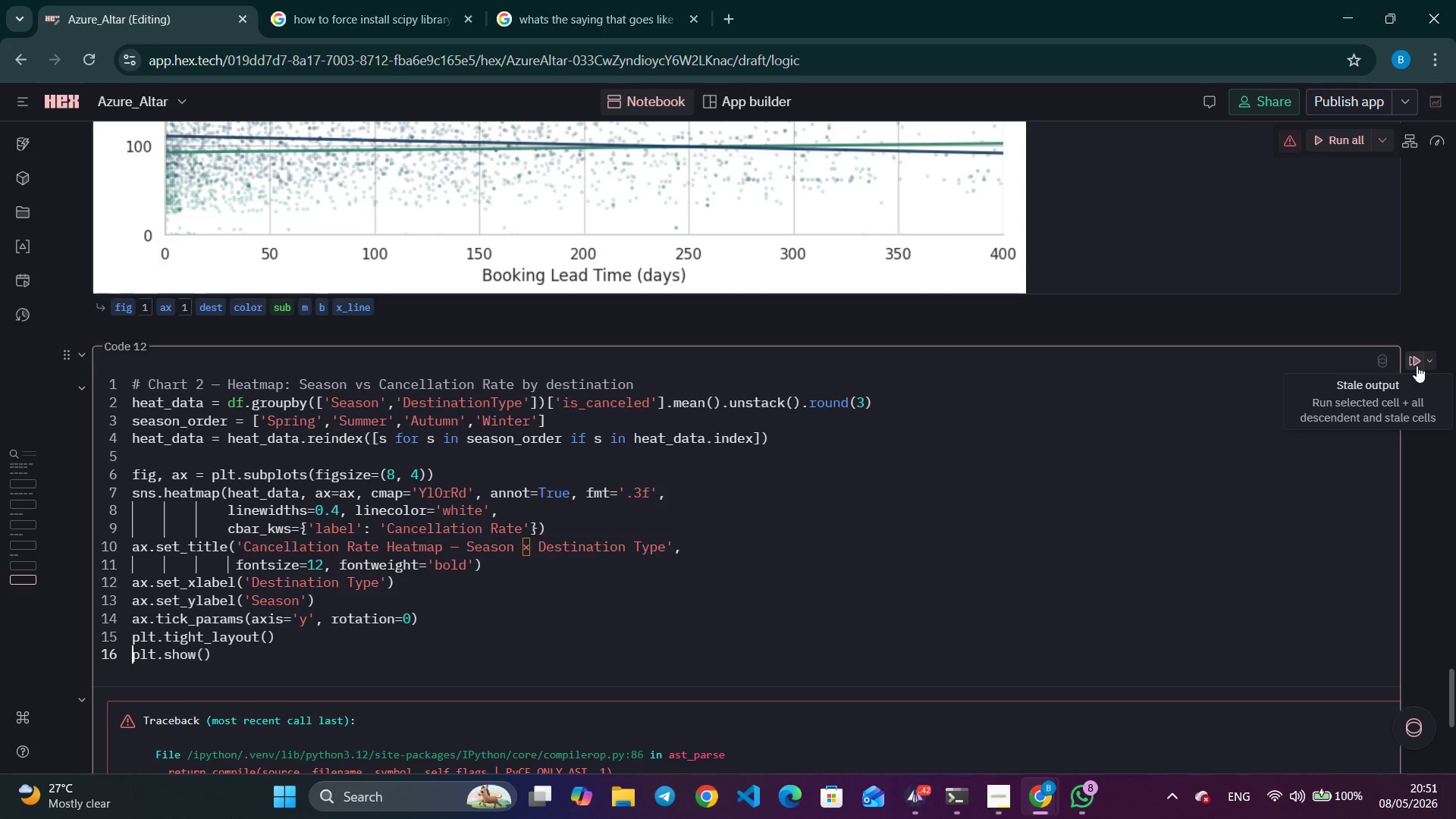 
mouse_move([512, 695])
 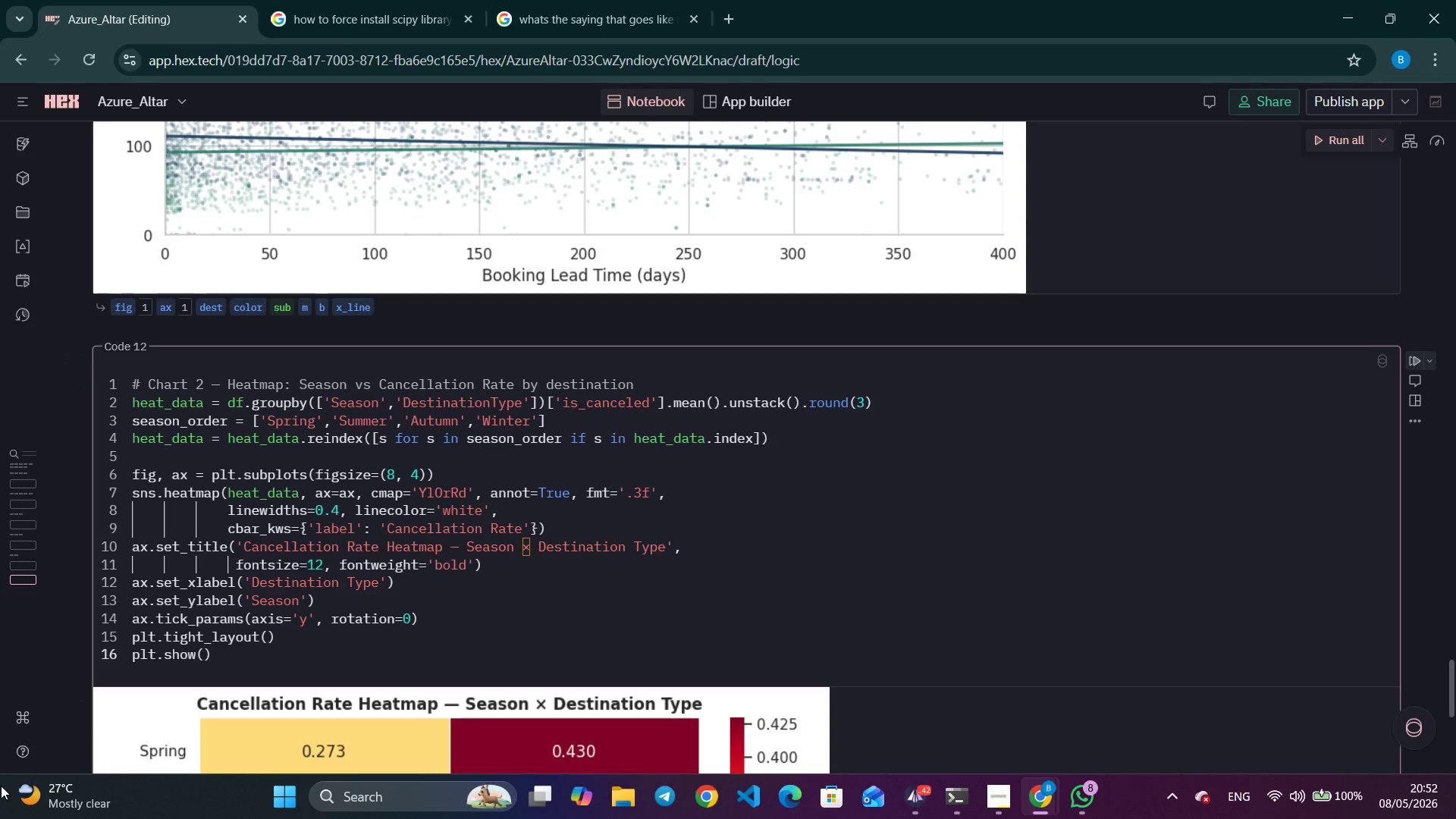 
scroll: coordinate [246, 687], scroll_direction: down, amount: 9.0
 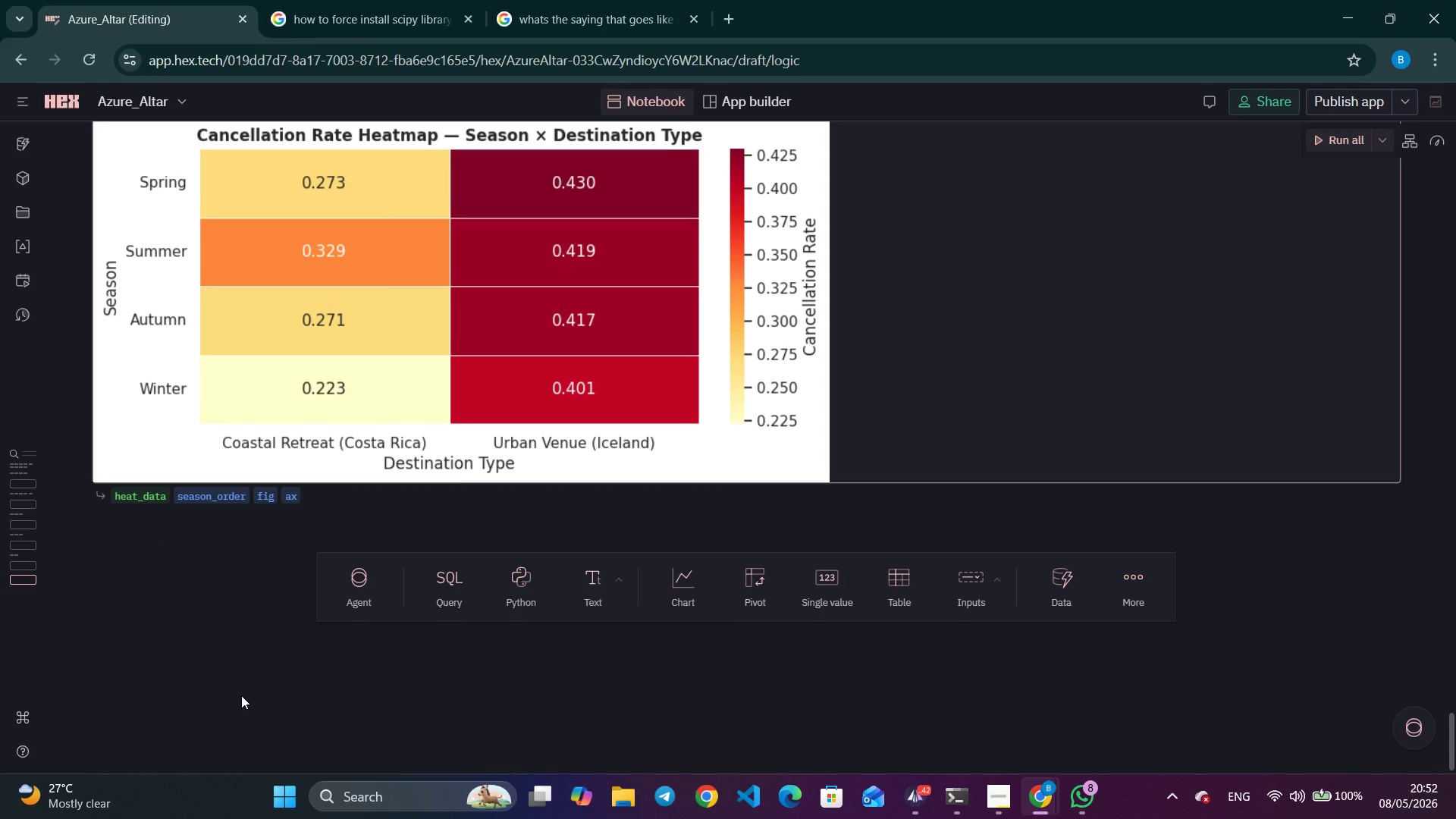 
scroll: coordinate [243, 695], scroll_direction: up, amount: 6.0
 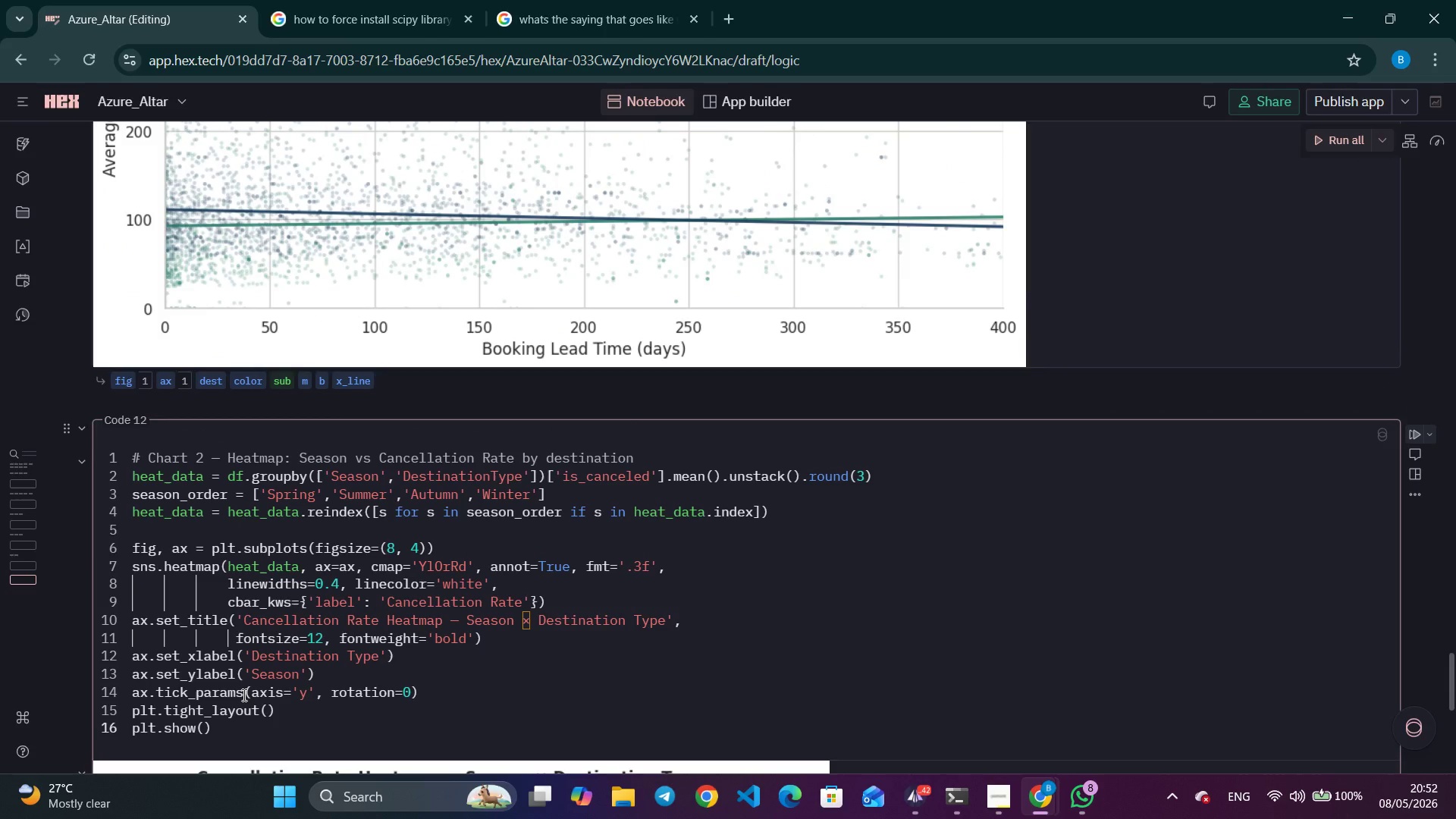 
wait(5.83)
 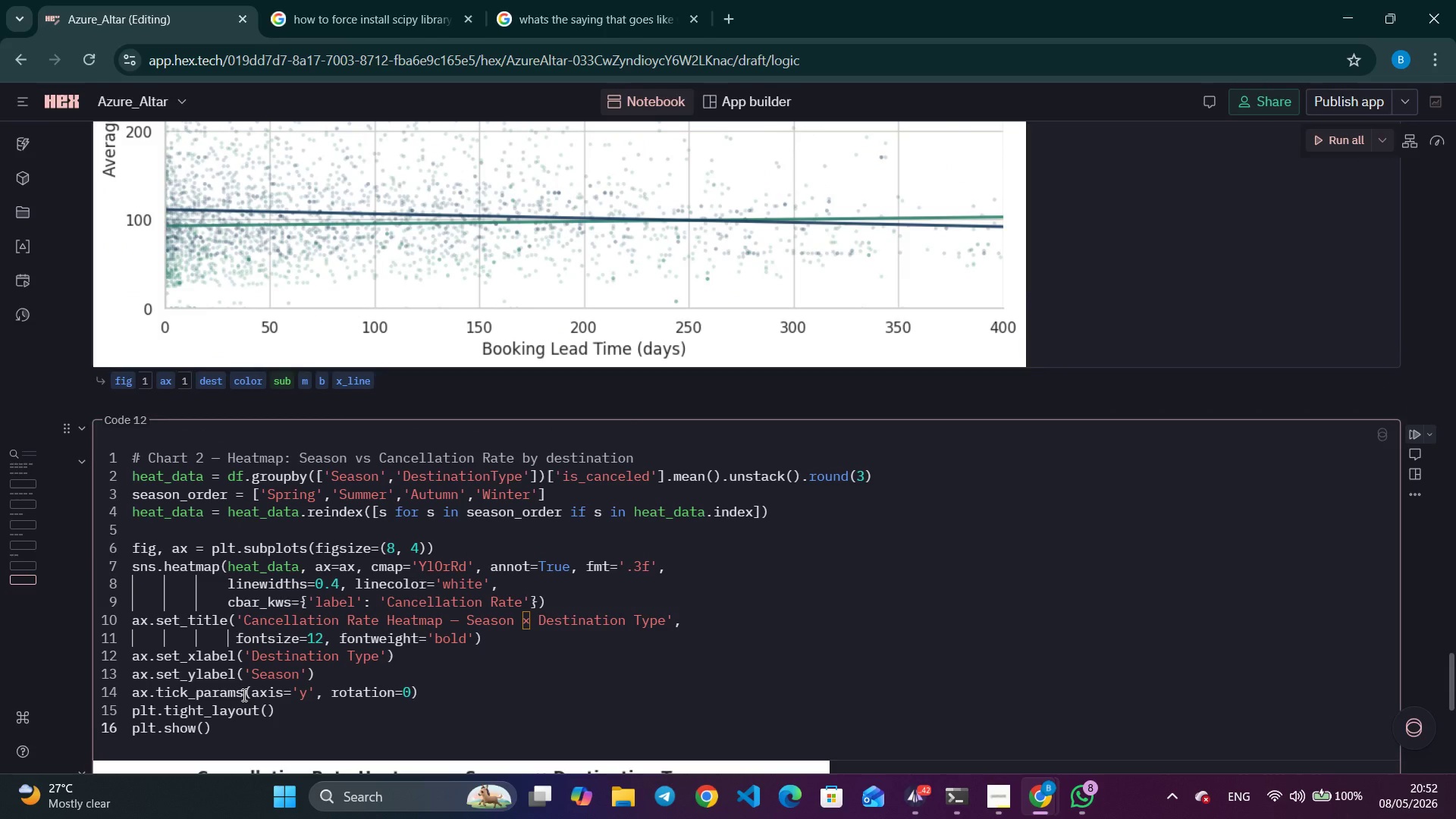 
scroll: coordinate [243, 695], scroll_direction: none, amount: 0.0
 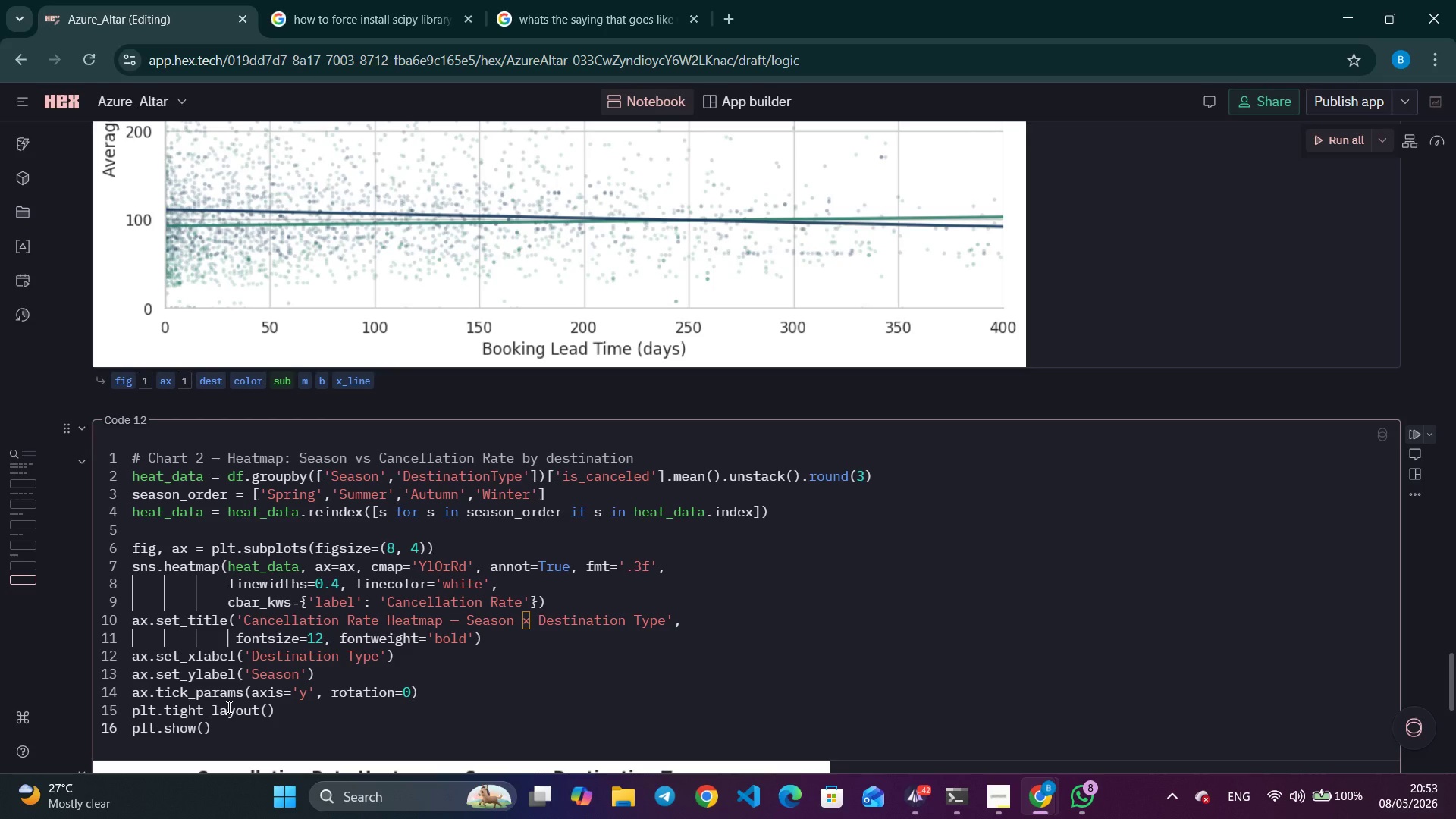 
wait(75.73)
 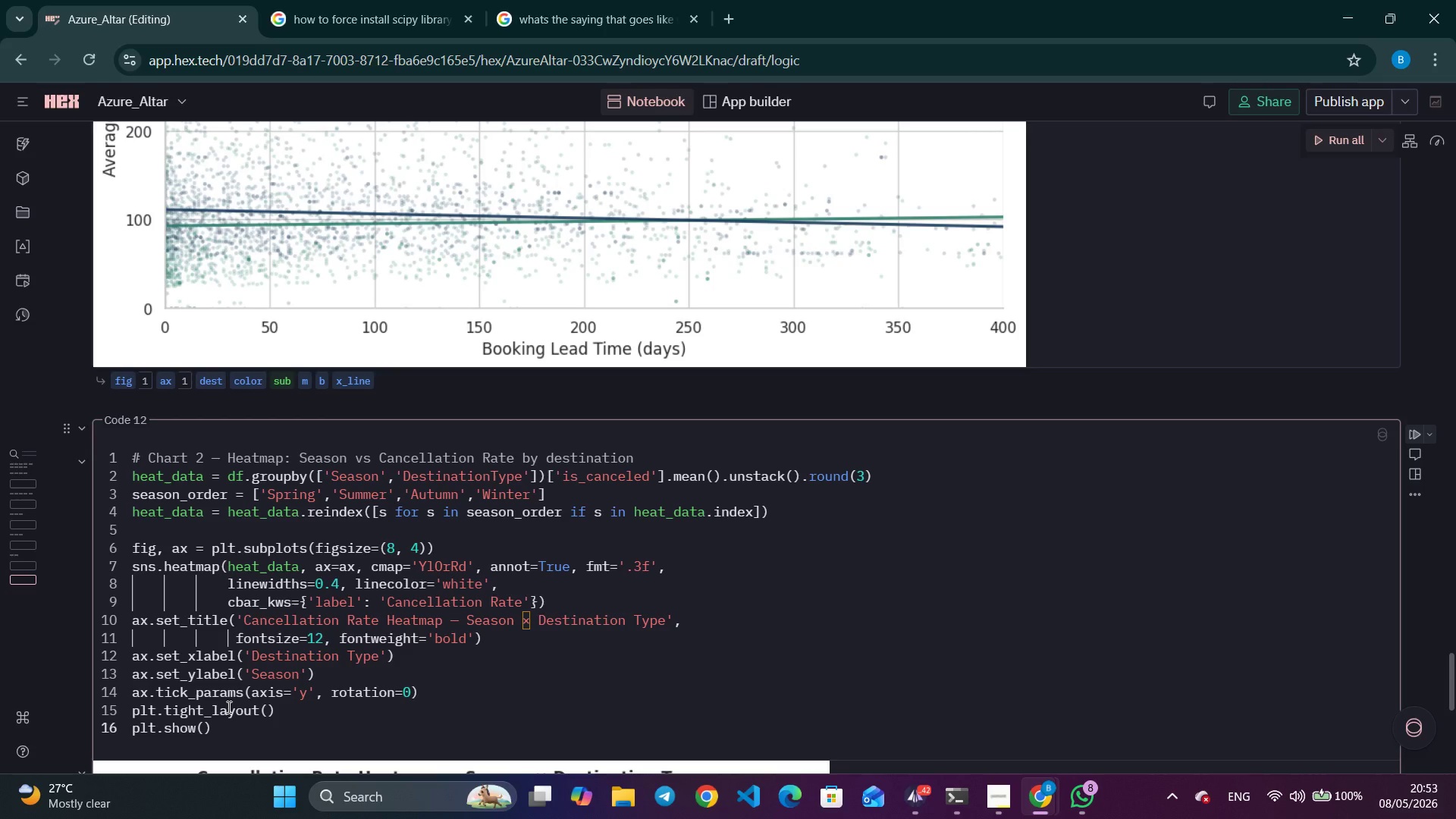 
scroll: coordinate [211, 801], scroll_direction: down, amount: 4.0
 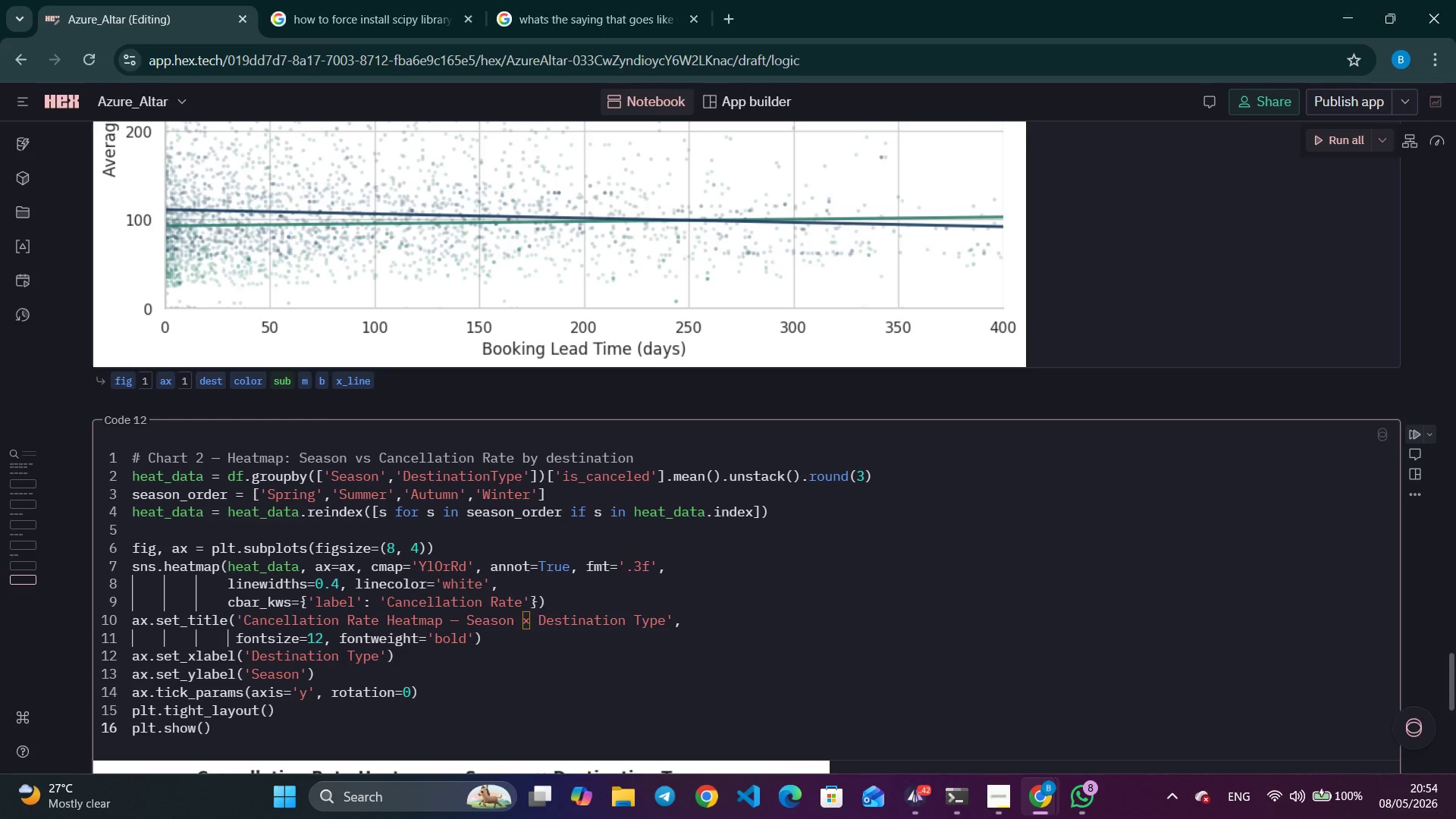 
wait(51.43)
 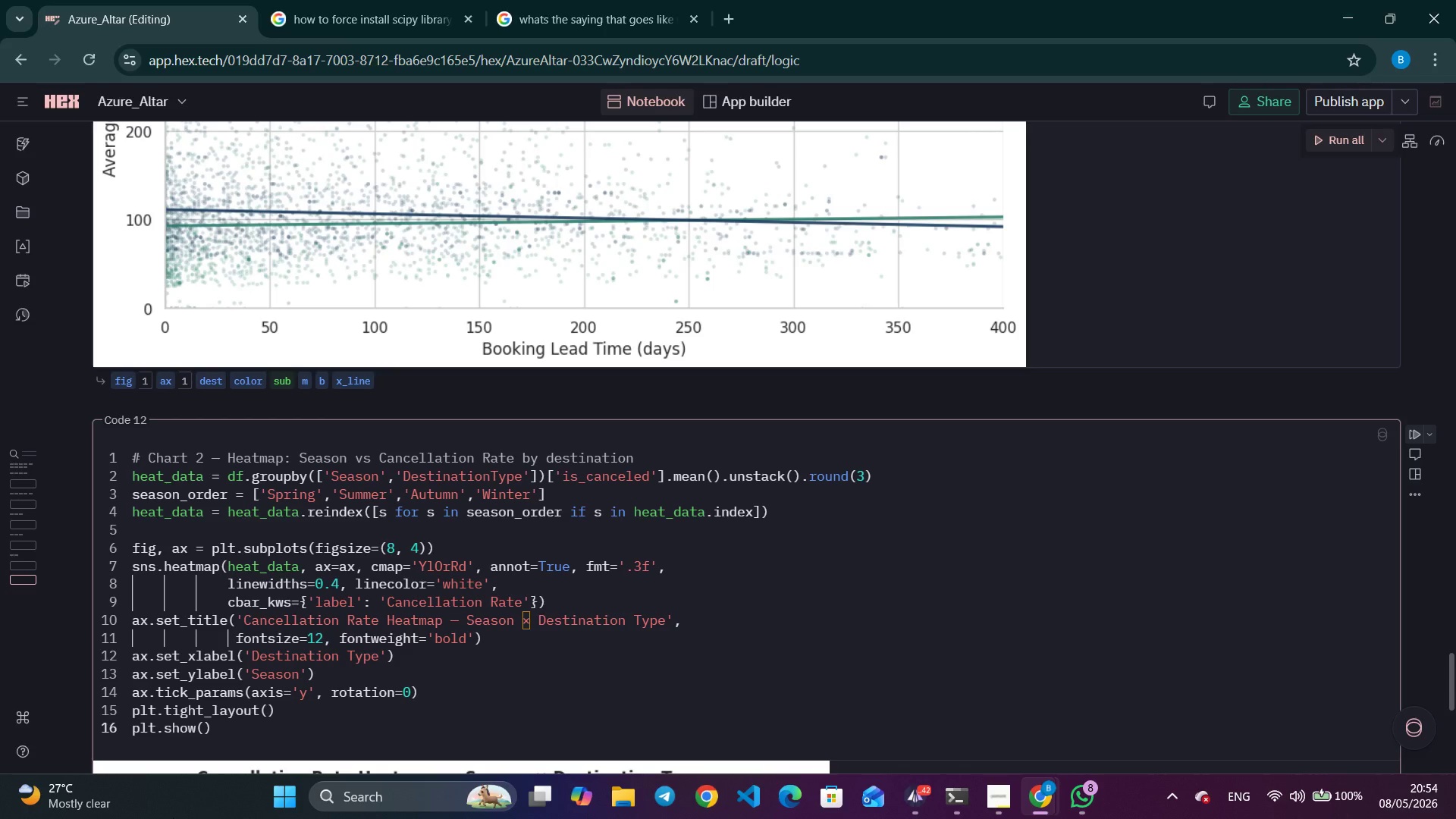 
scroll: coordinate [806, 643], scroll_direction: down, amount: 5.0